 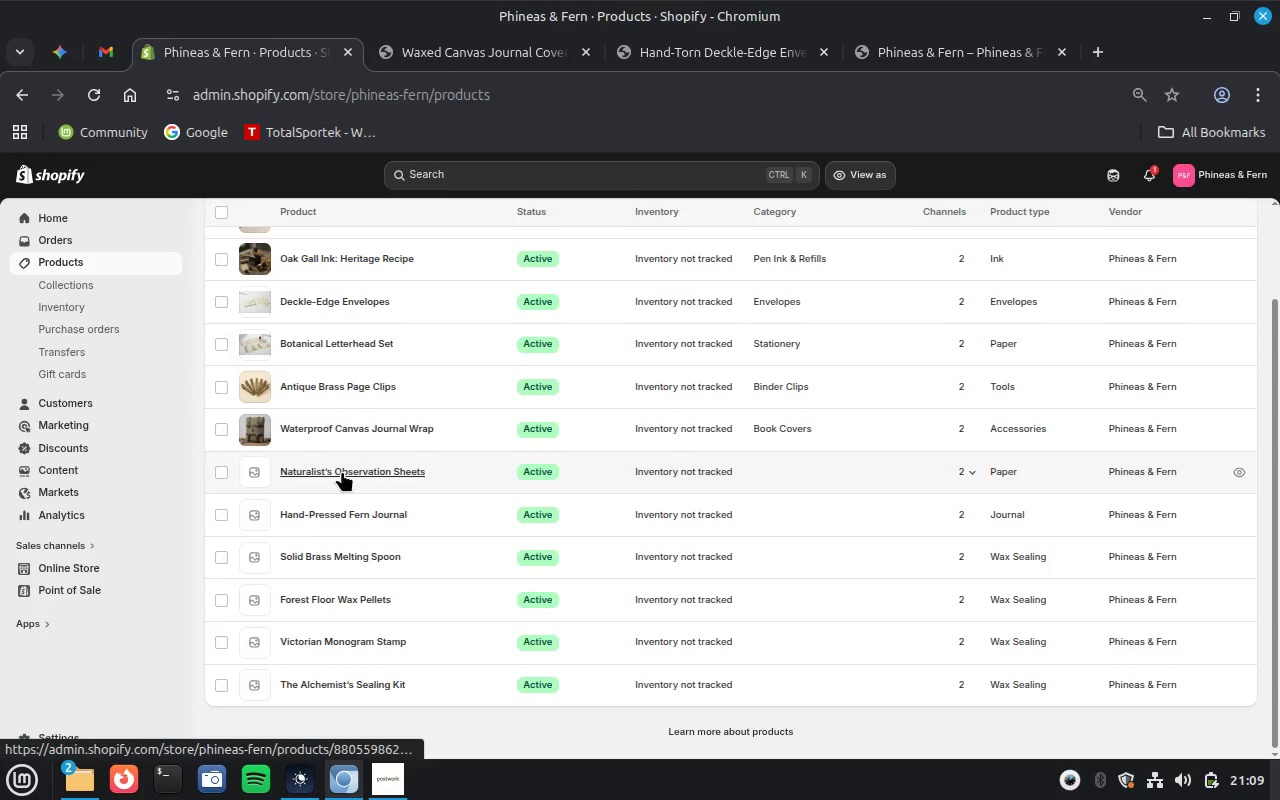 
left_click([342, 471])
 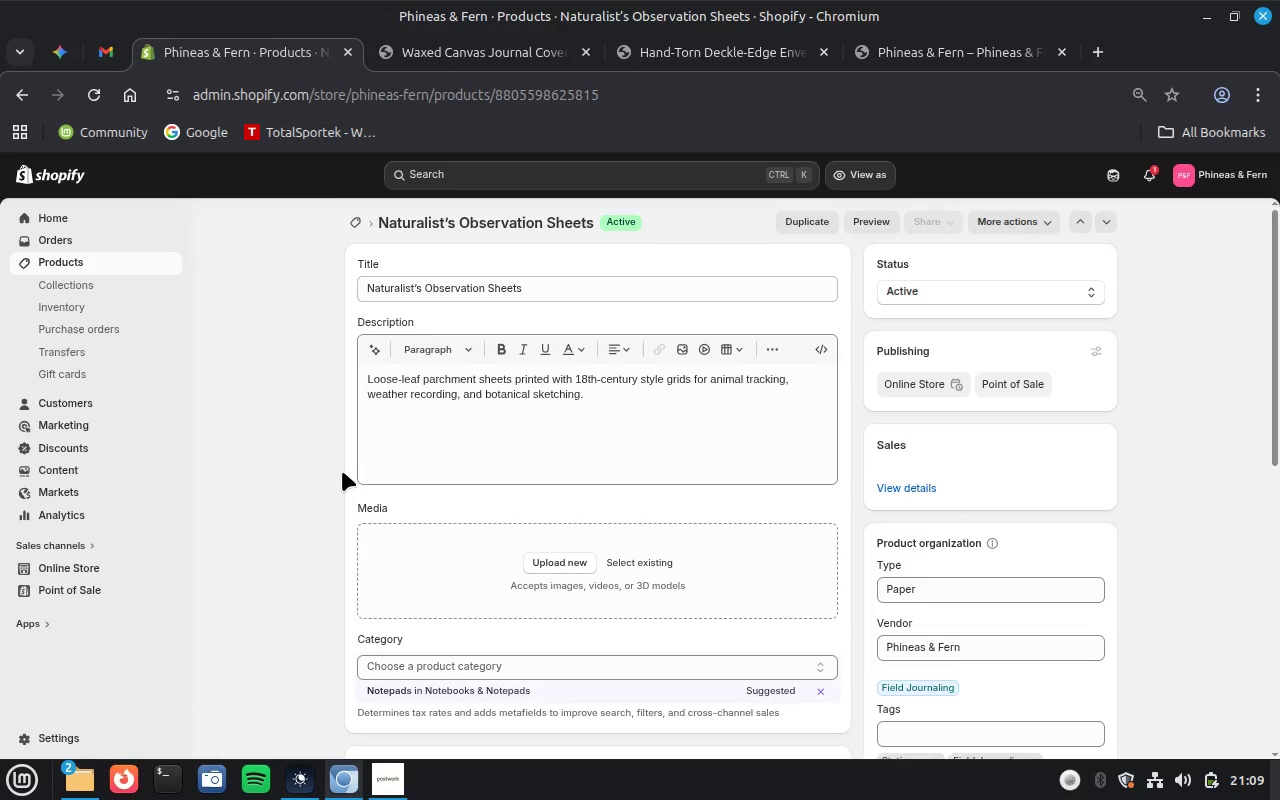 
wait(25.94)
 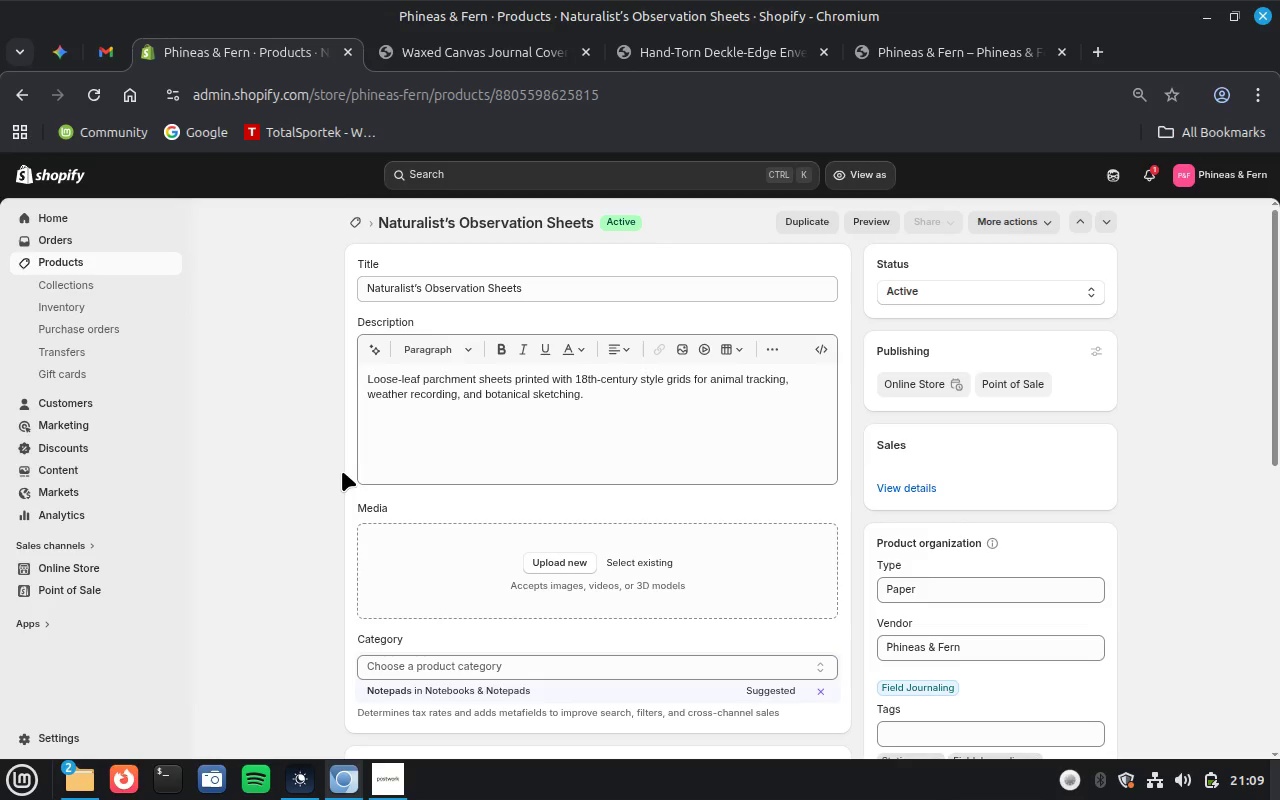 
left_click([466, 53])
 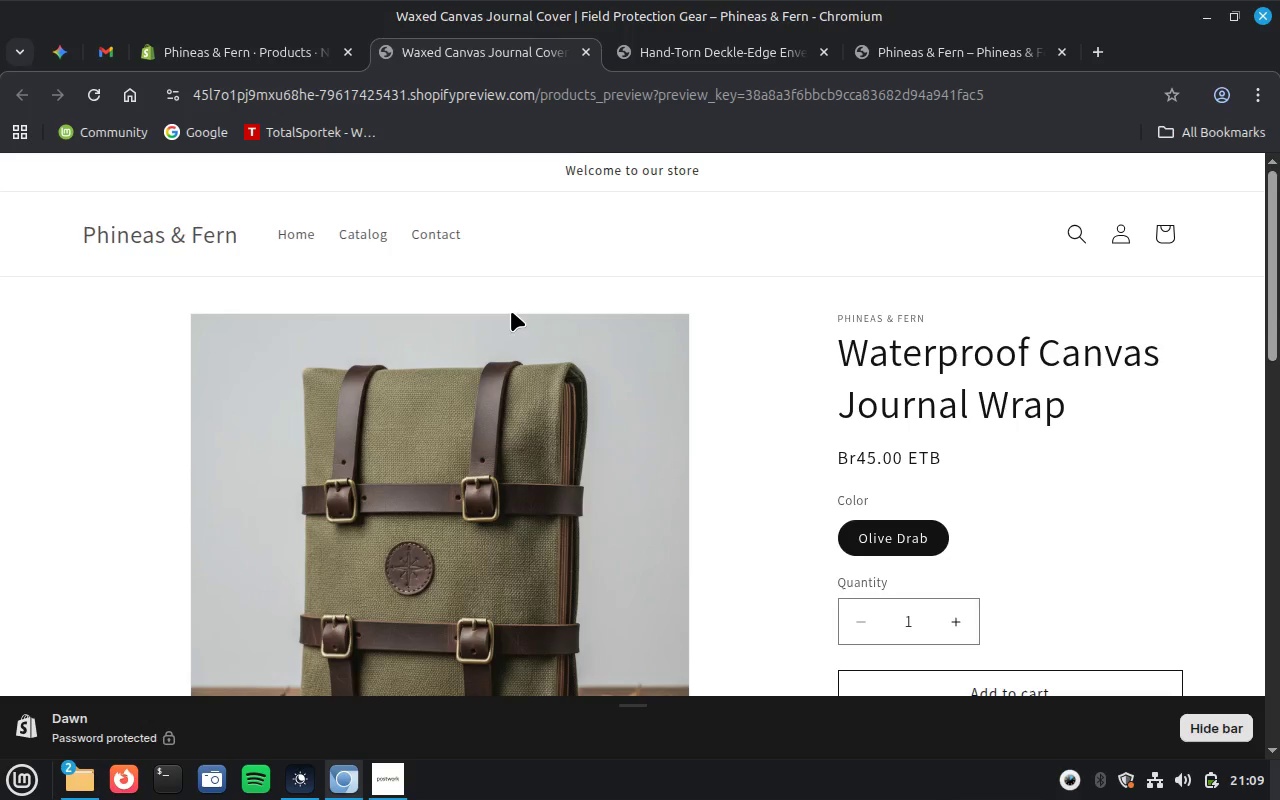 
scroll: coordinate [511, 311], scroll_direction: up, amount: 4.0
 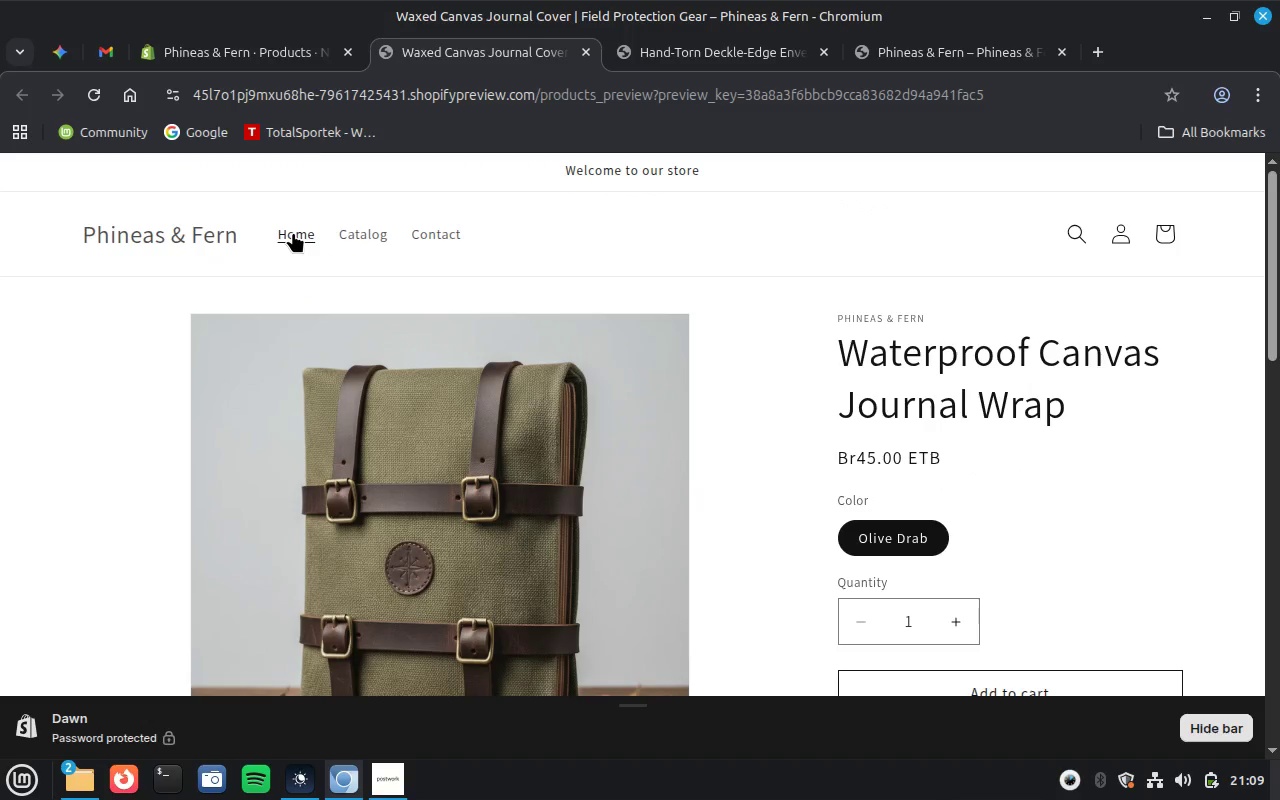 
left_click([293, 232])
 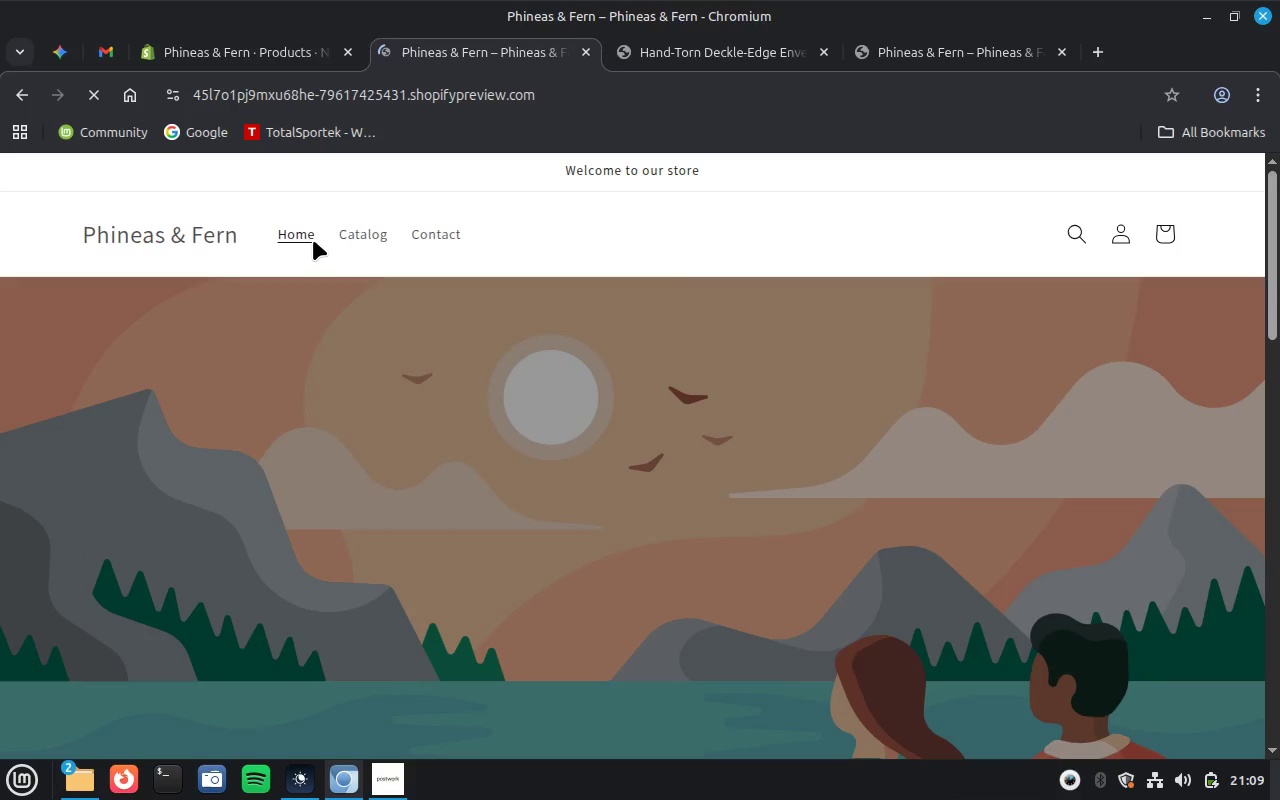 
scroll: coordinate [565, 398], scroll_direction: down, amount: 8.0
 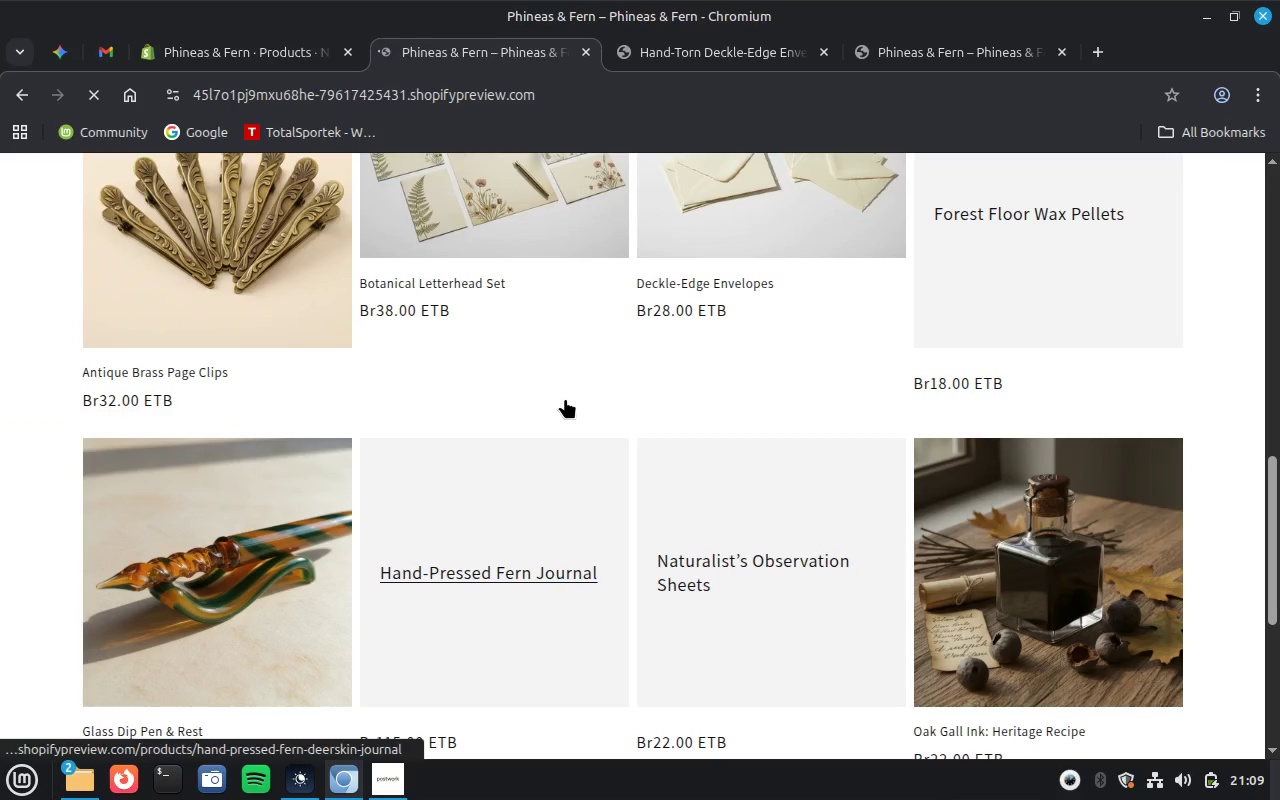 
scroll: coordinate [565, 398], scroll_direction: up, amount: 2.0
 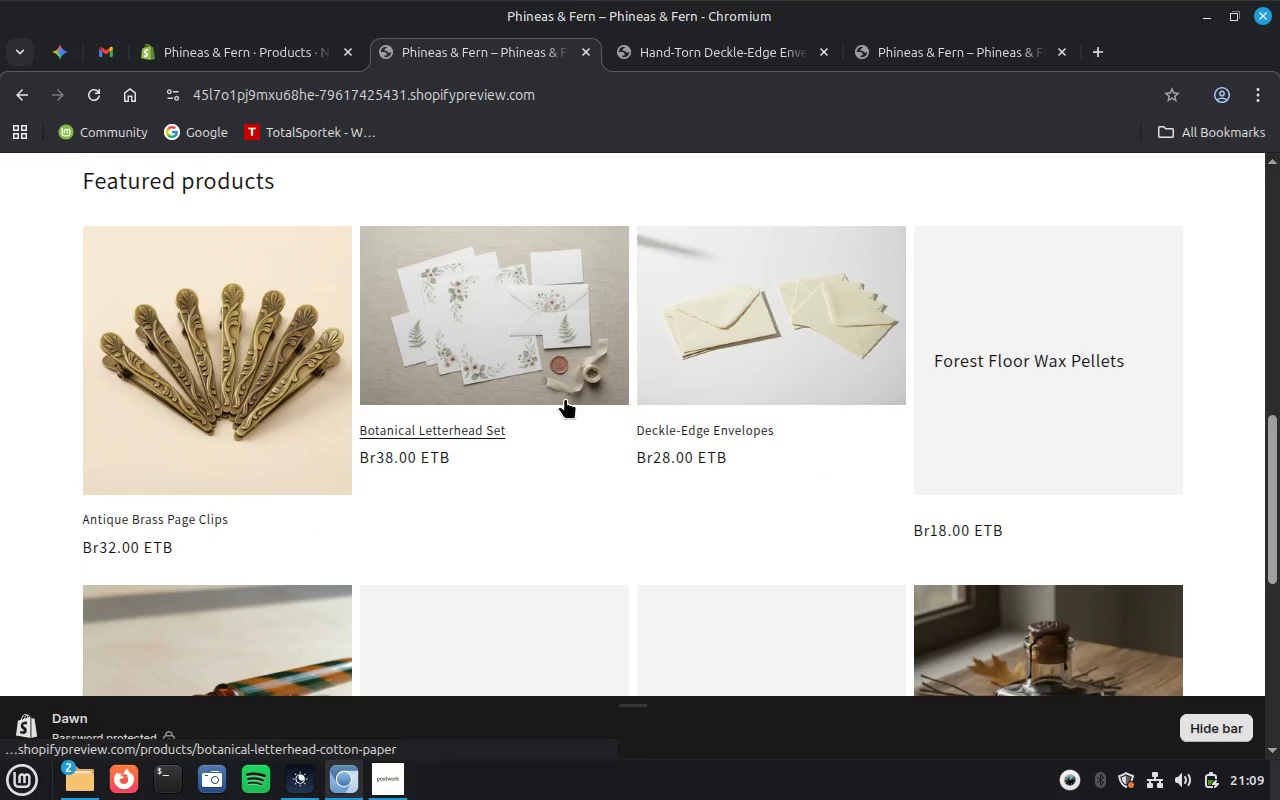 
scroll: coordinate [565, 398], scroll_direction: down, amount: 7.0
 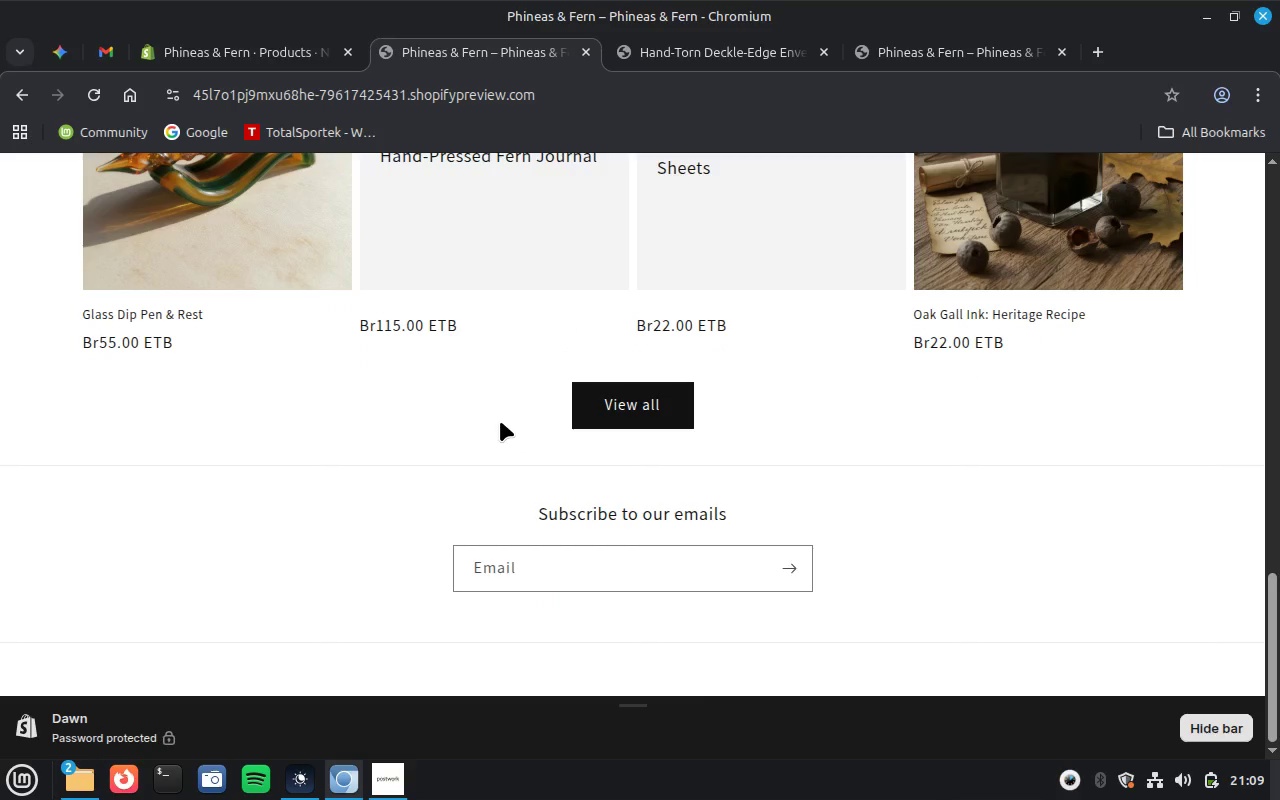 
scroll: coordinate [505, 498], scroll_direction: up, amount: 12.0
 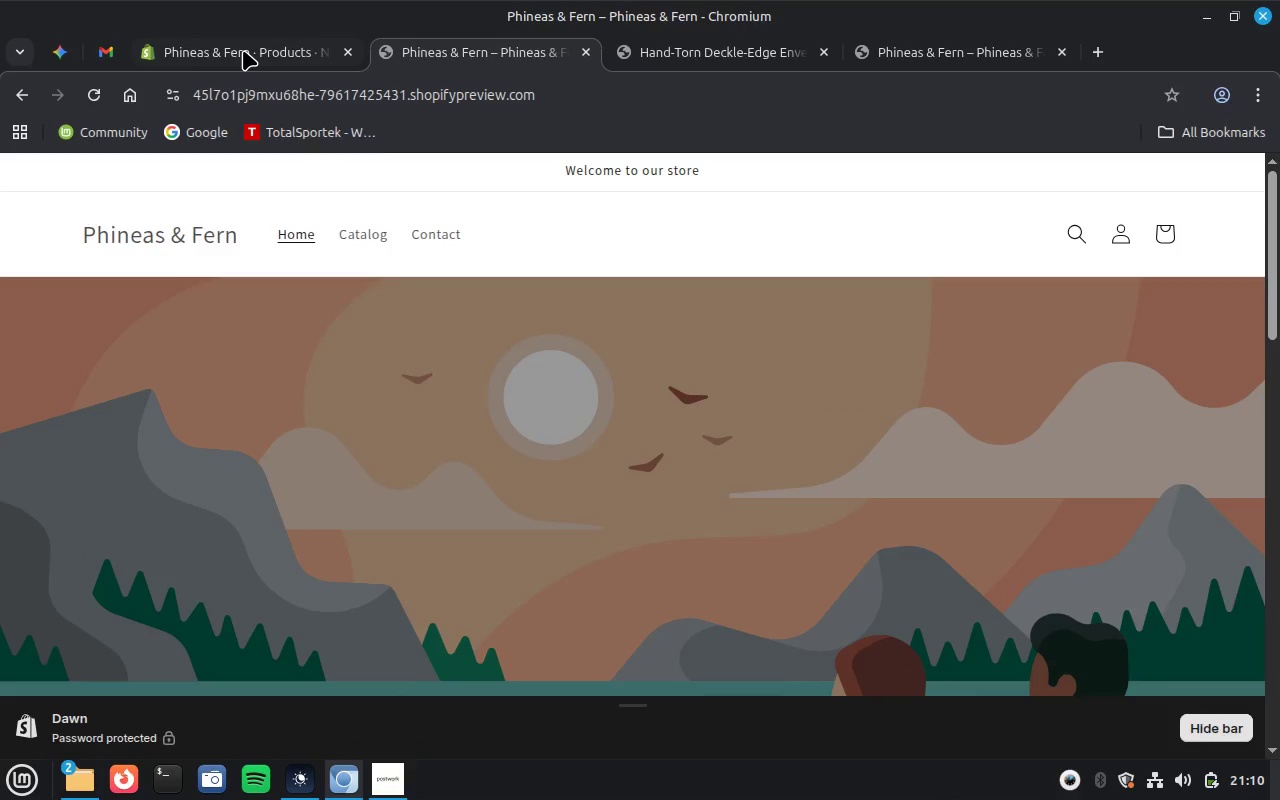 
left_click([243, 50])
 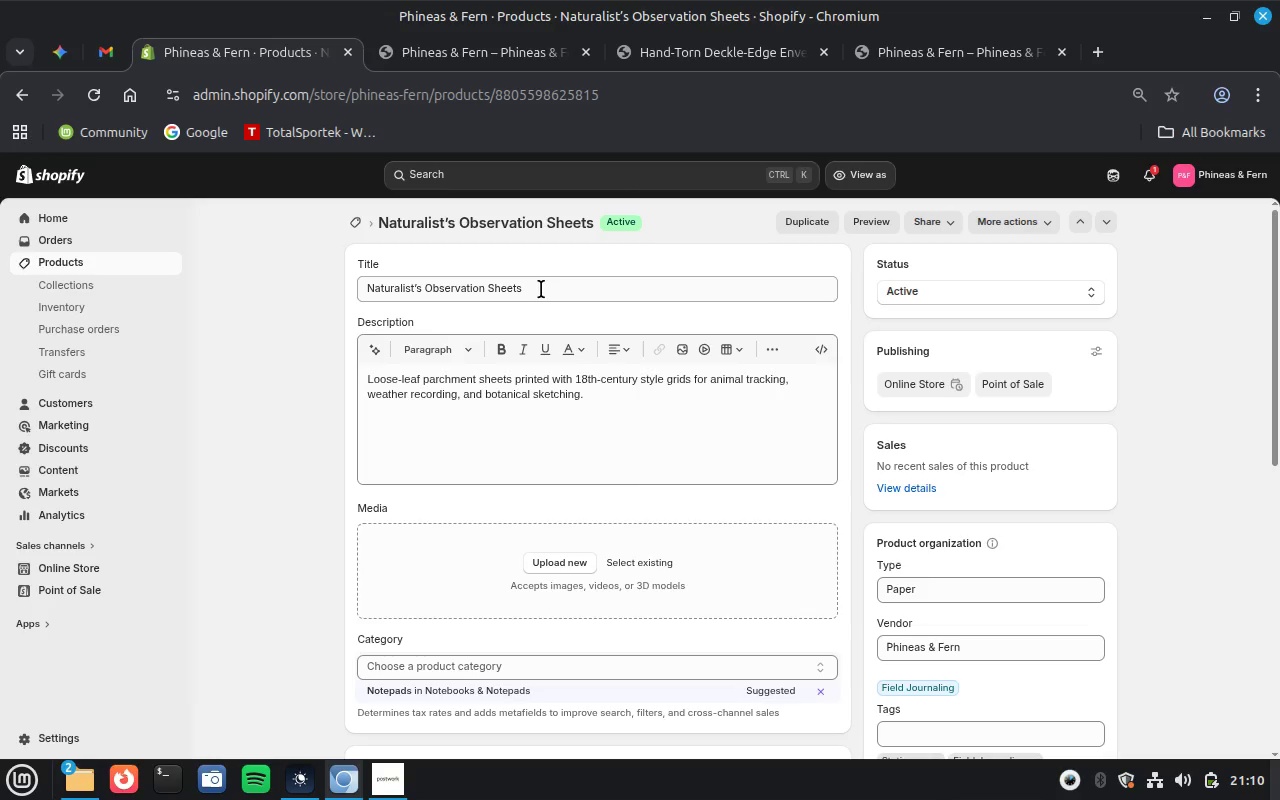 
double_click([540, 290])
 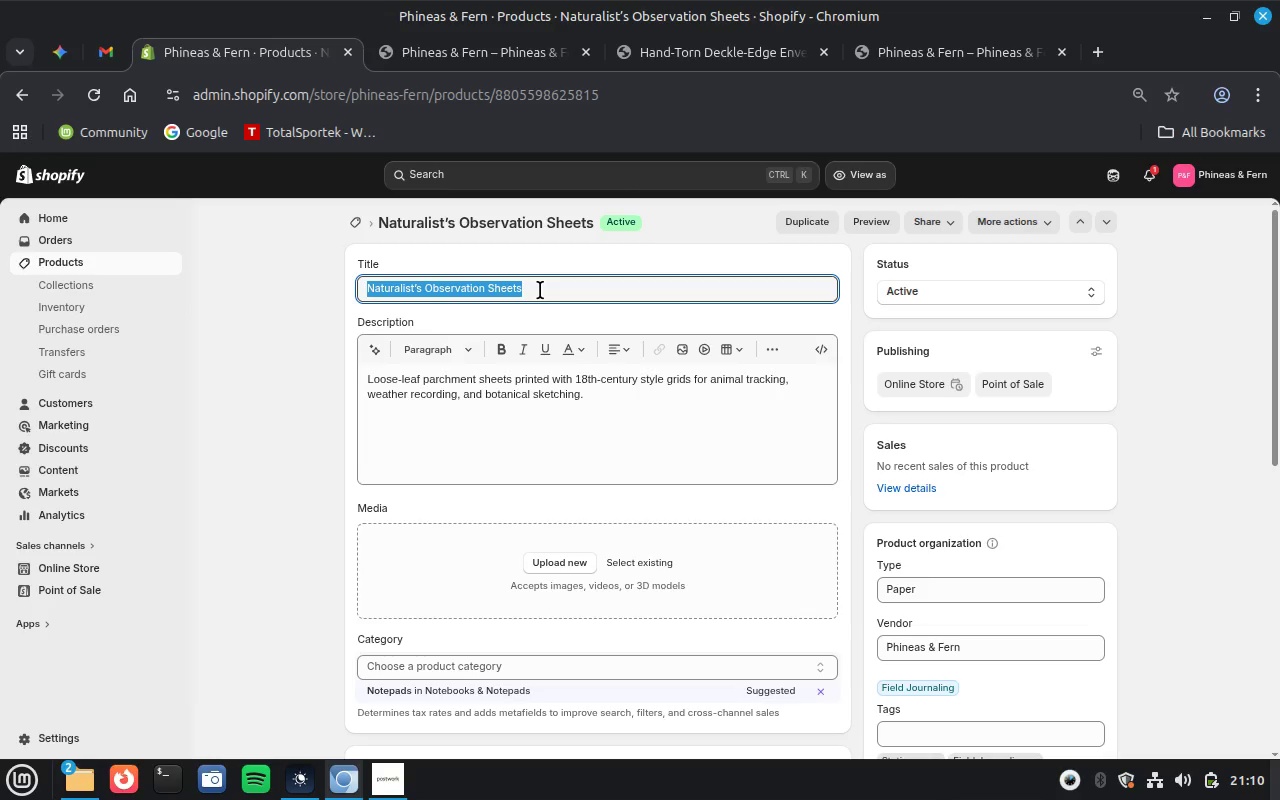 
triple_click([540, 290])
 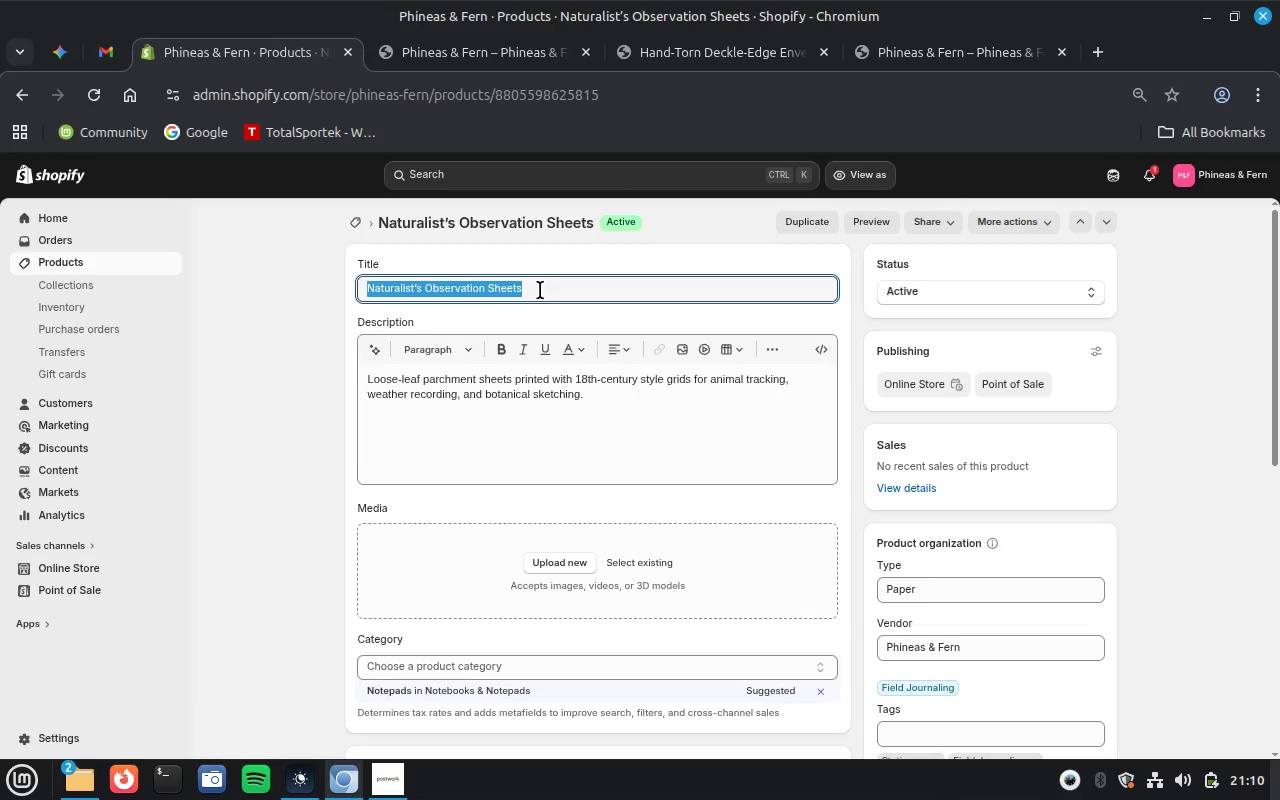 
key(Control+C)
 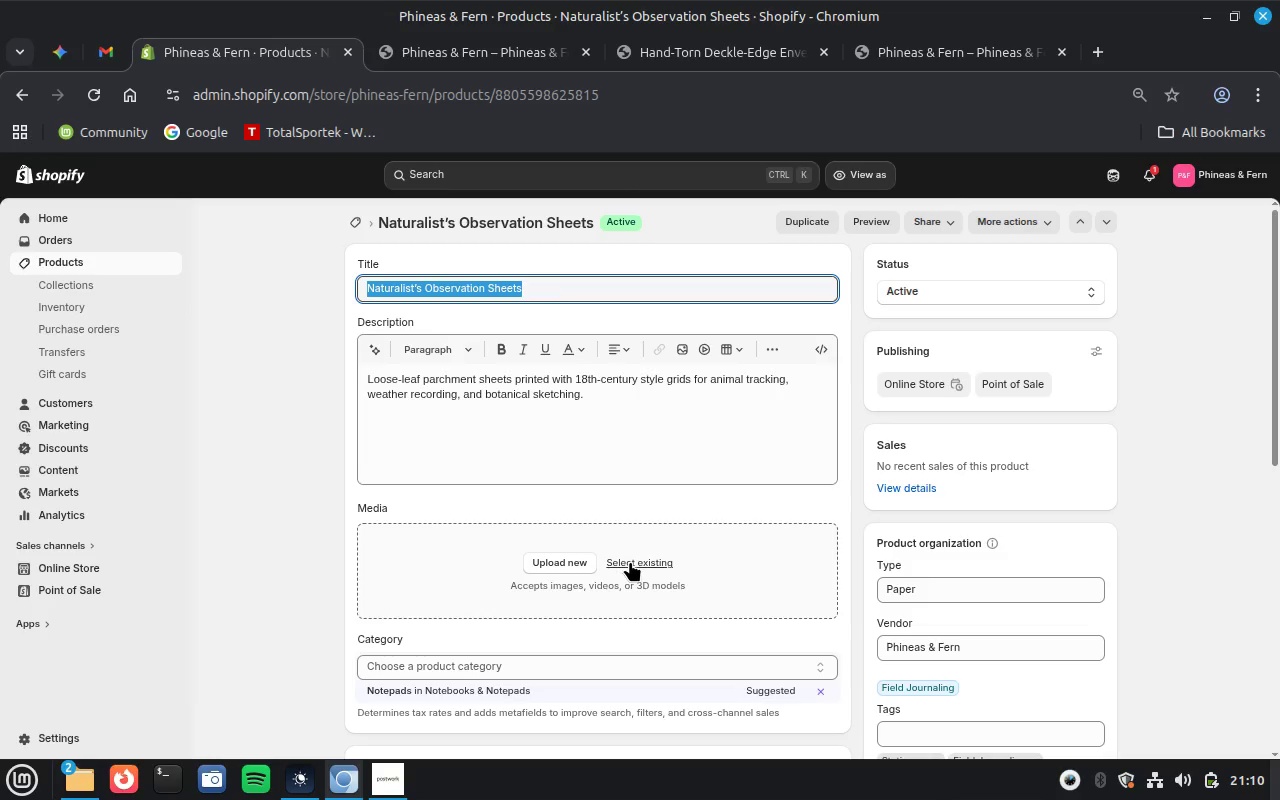 
left_click([630, 561])
 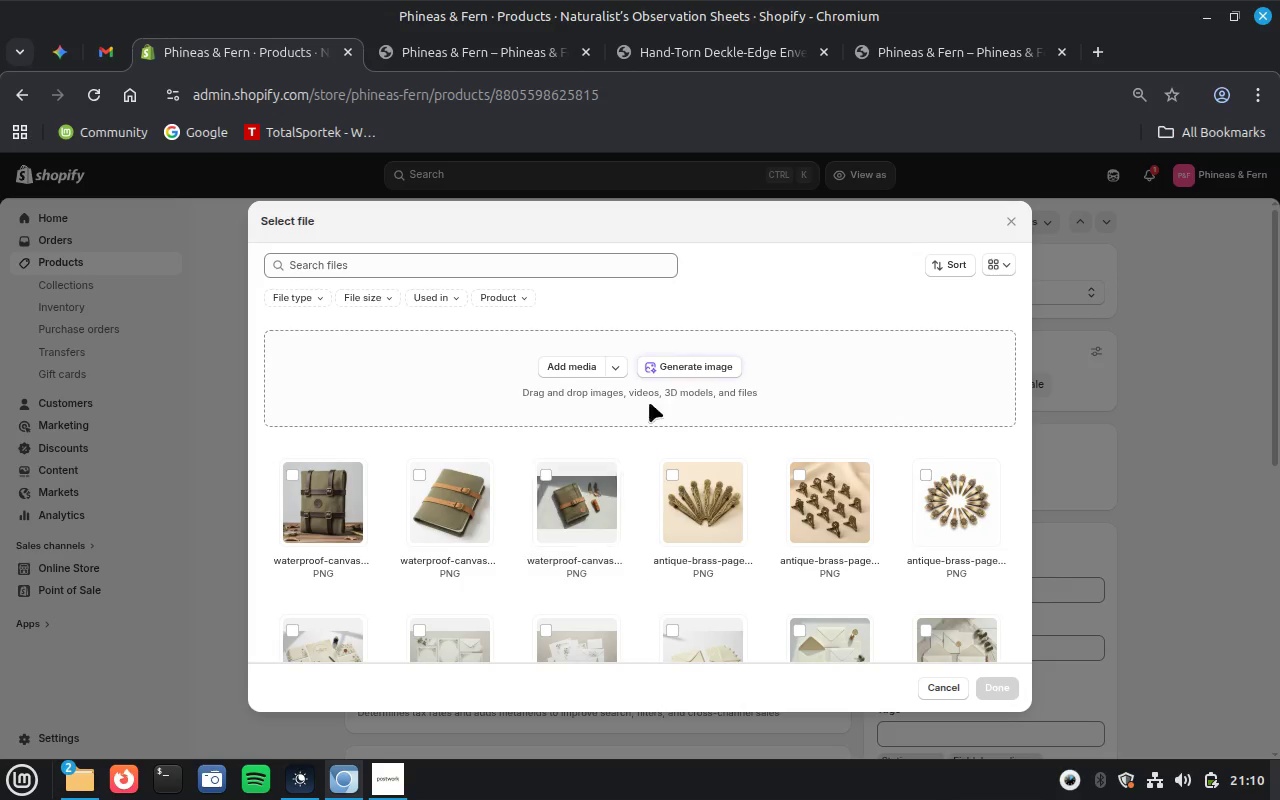 
left_click([668, 366])
 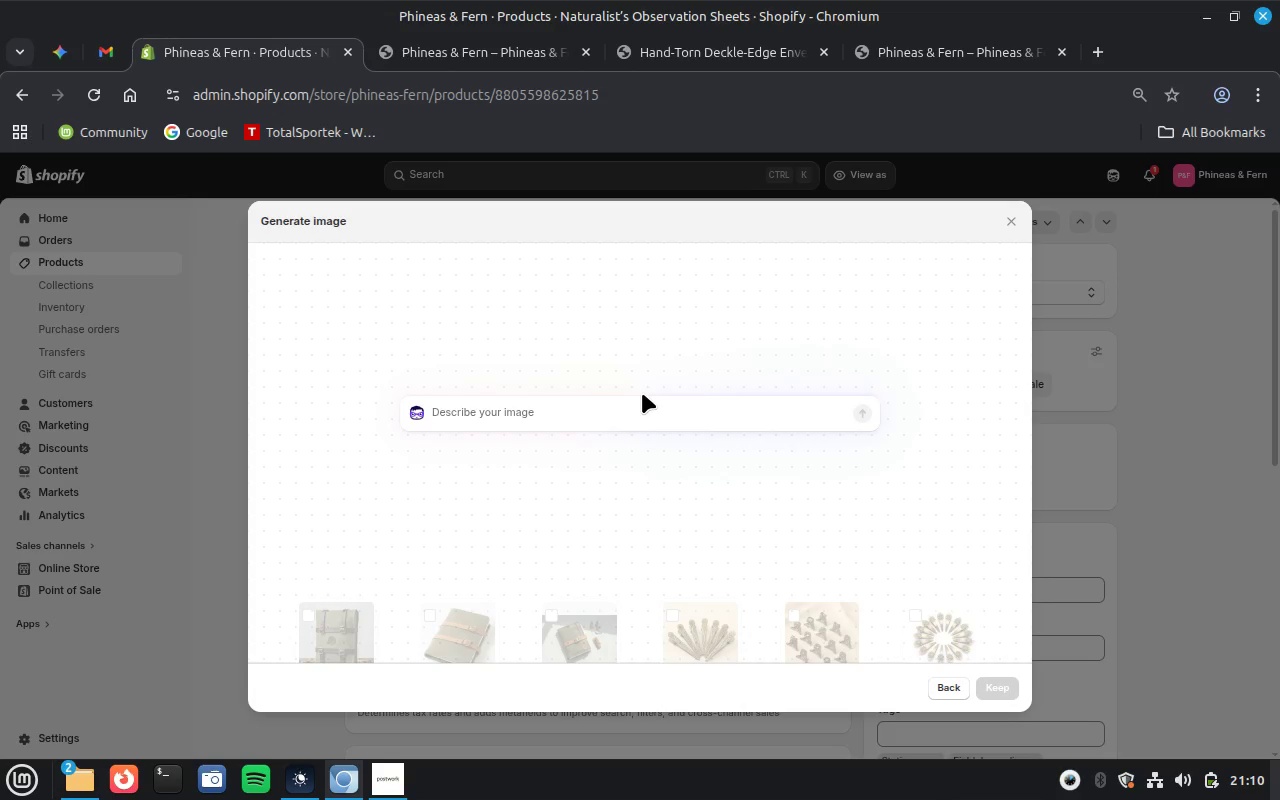 
key(Control+V)
 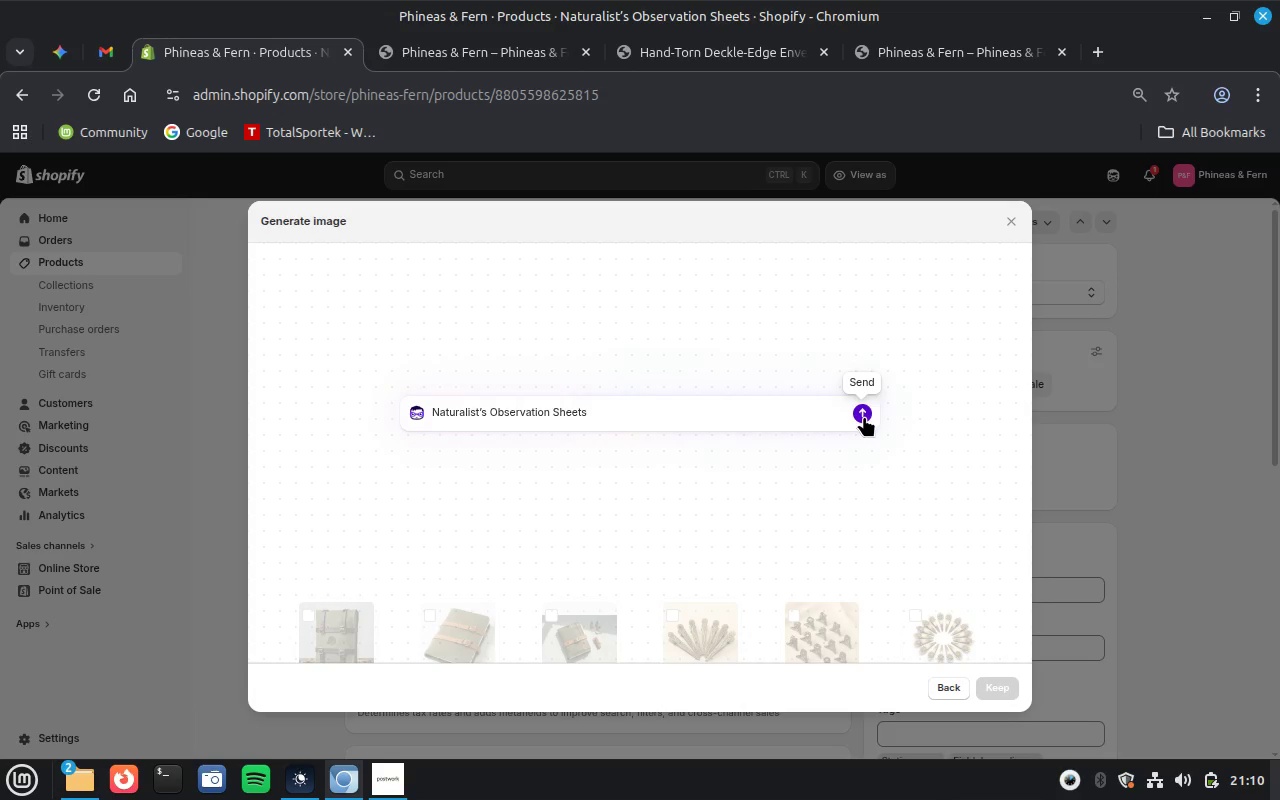 
left_click([864, 416])
 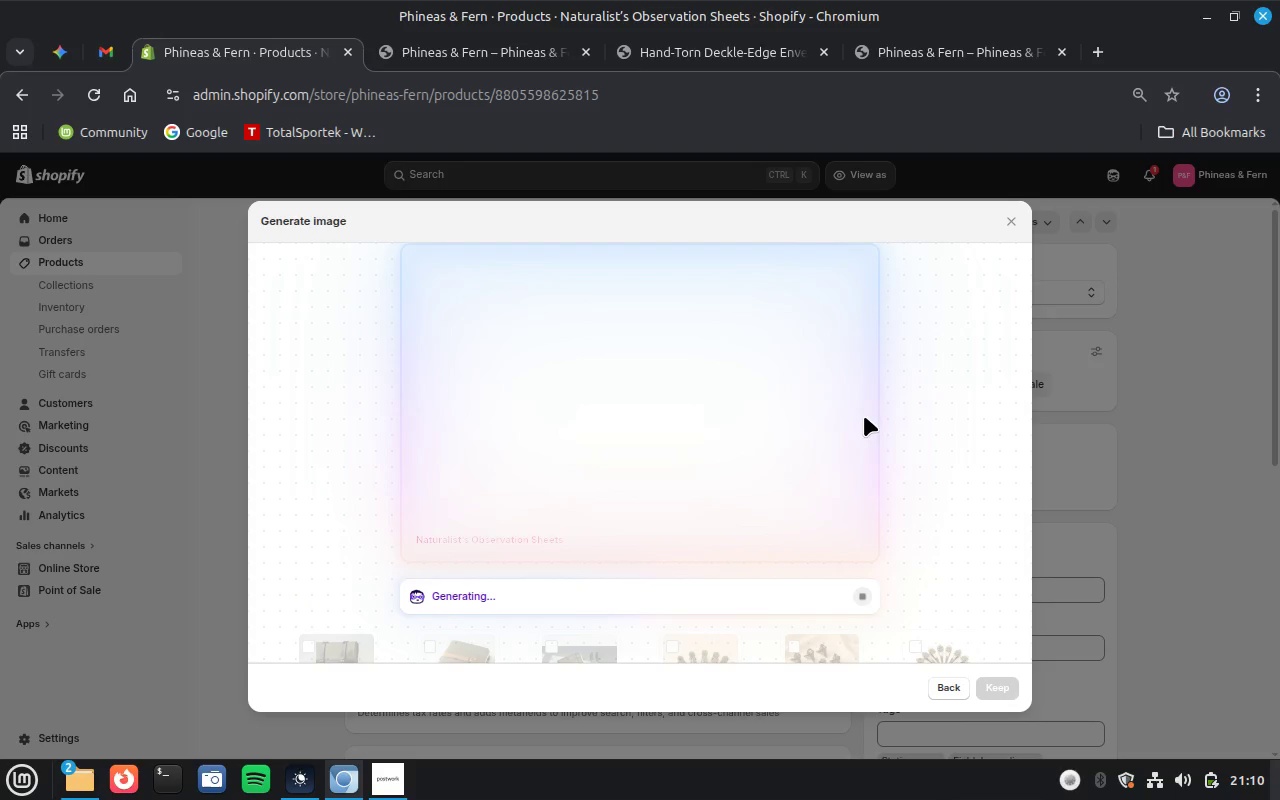 
wait(39.71)
 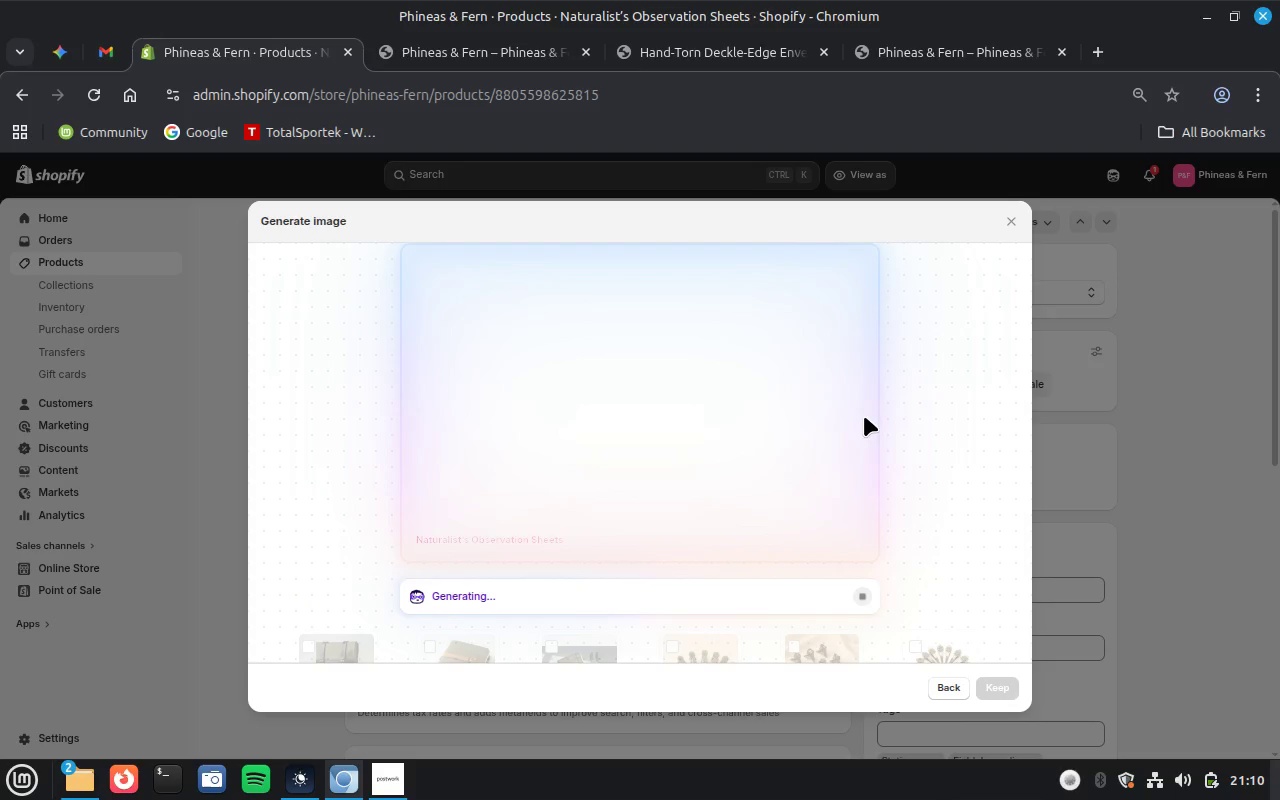 
left_click([994, 689])
 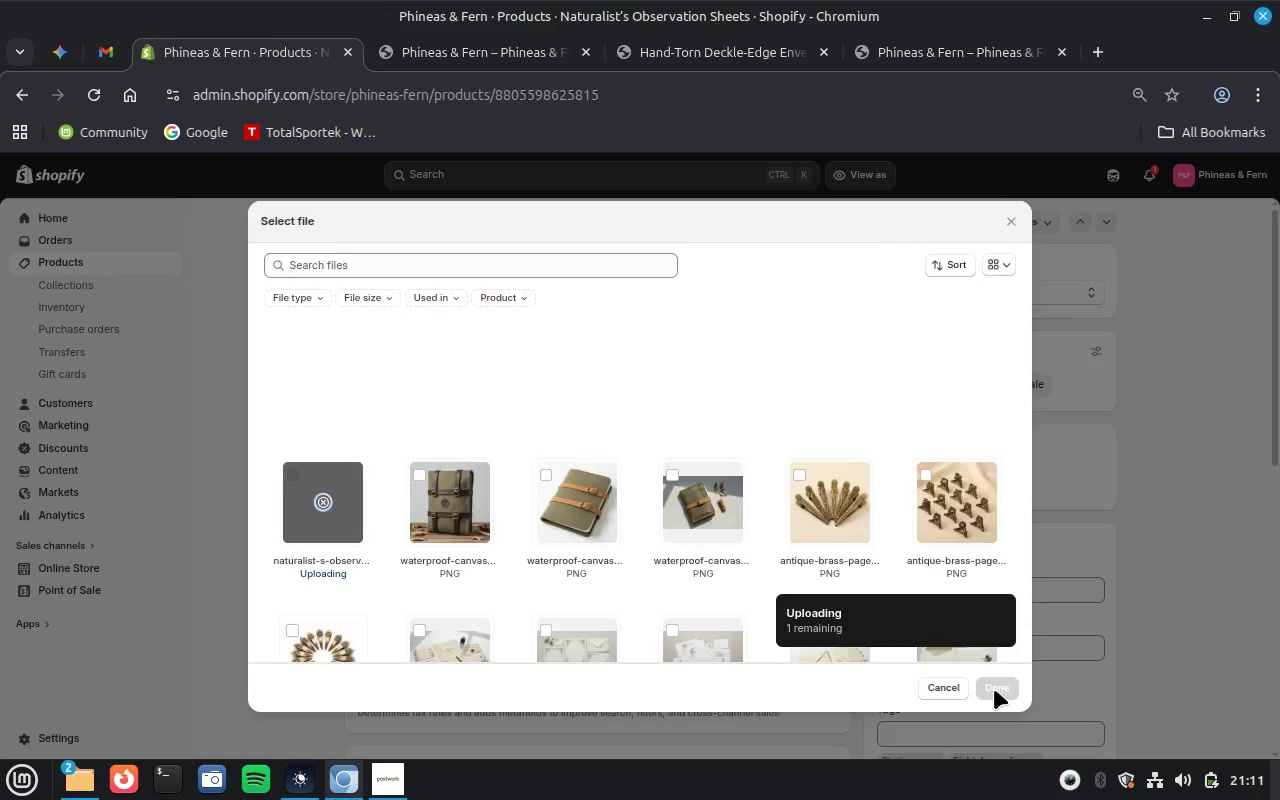 
wait(5.32)
 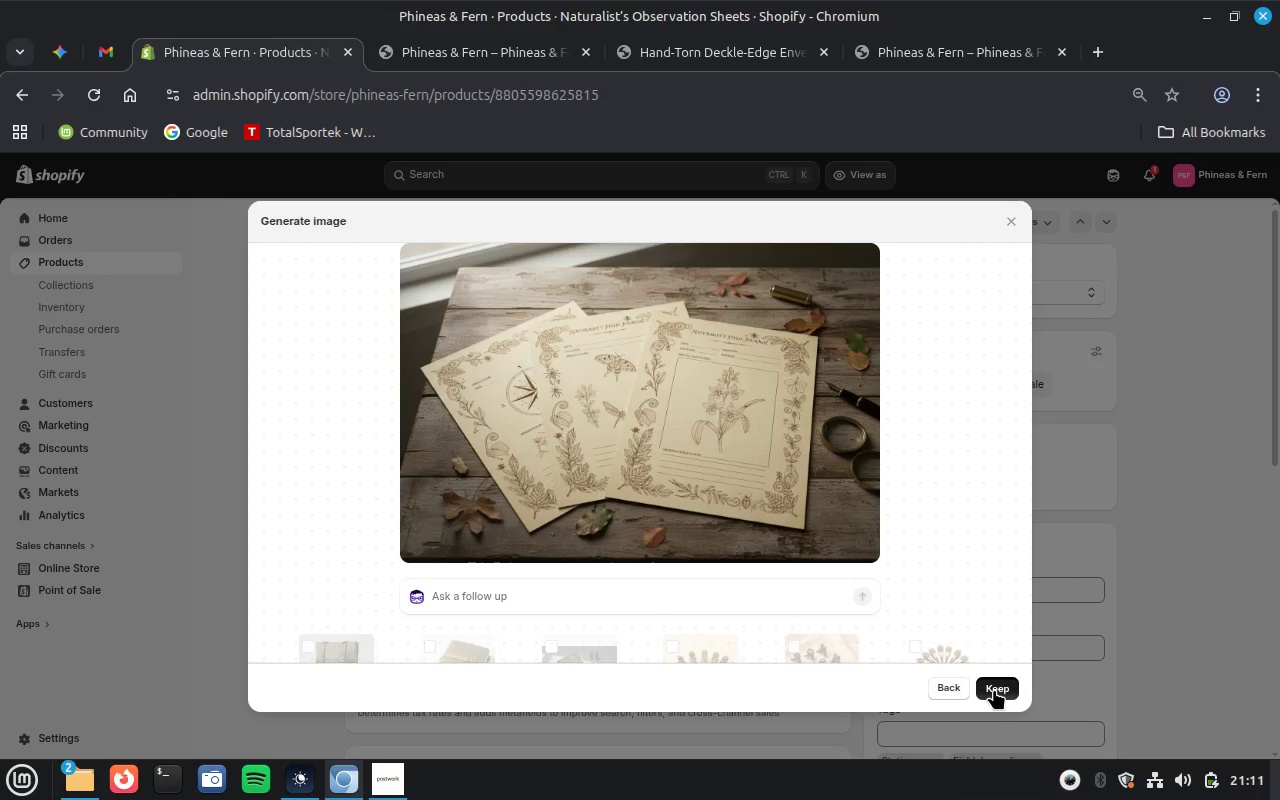 
mouse_move([760, 389])
 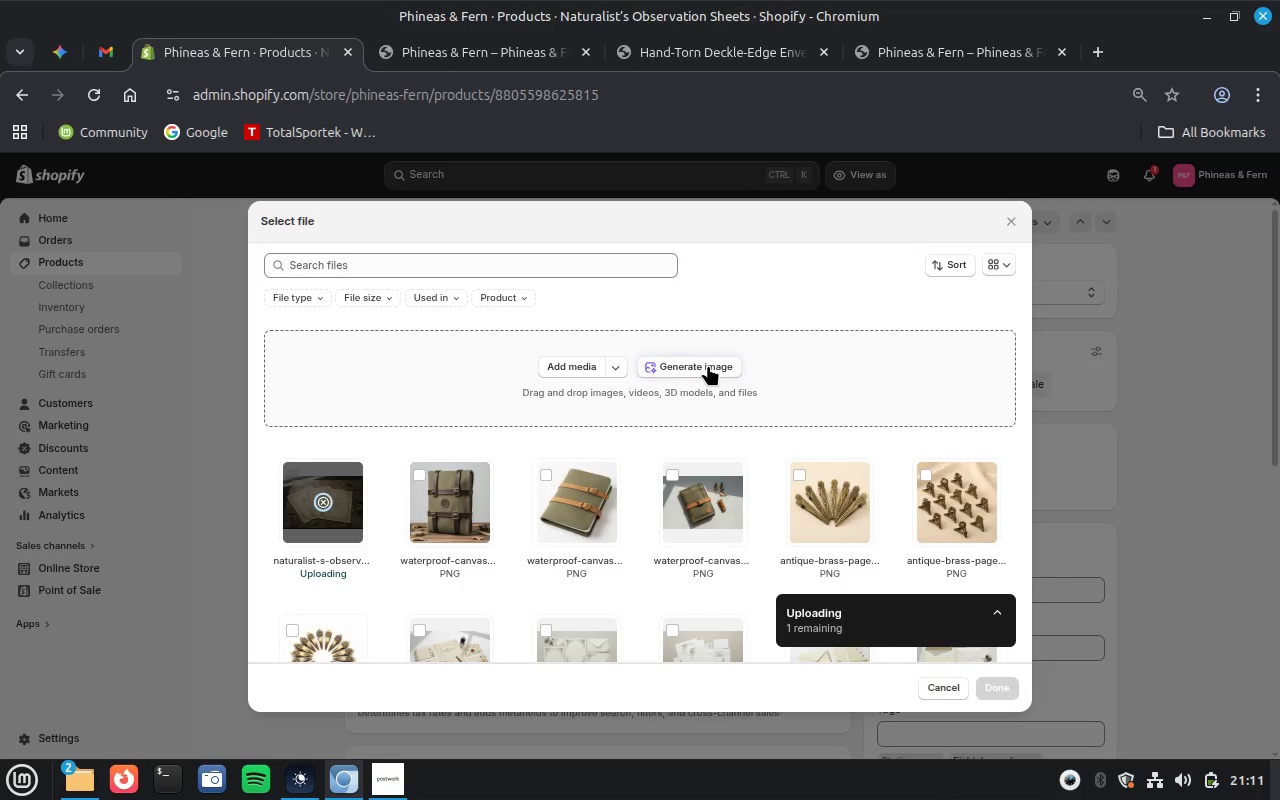 
left_click([708, 365])
 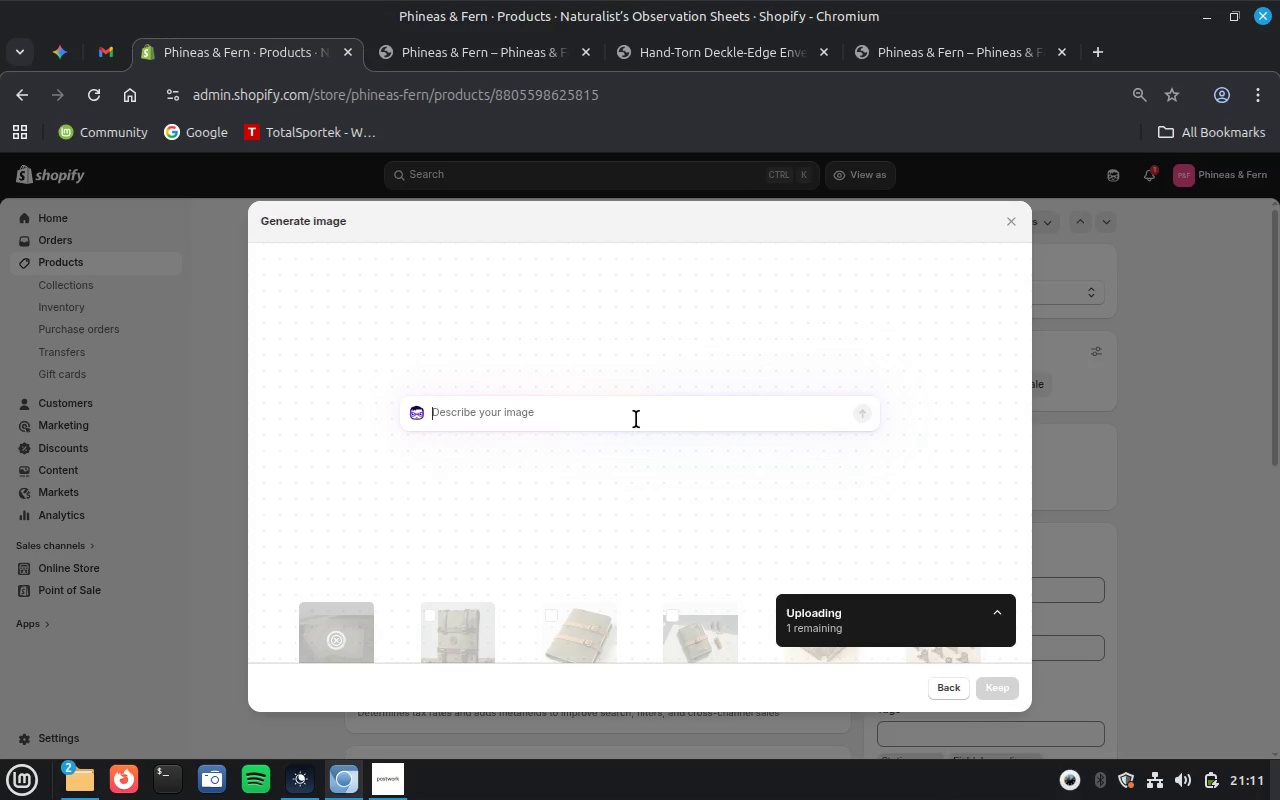 
left_click([631, 421])
 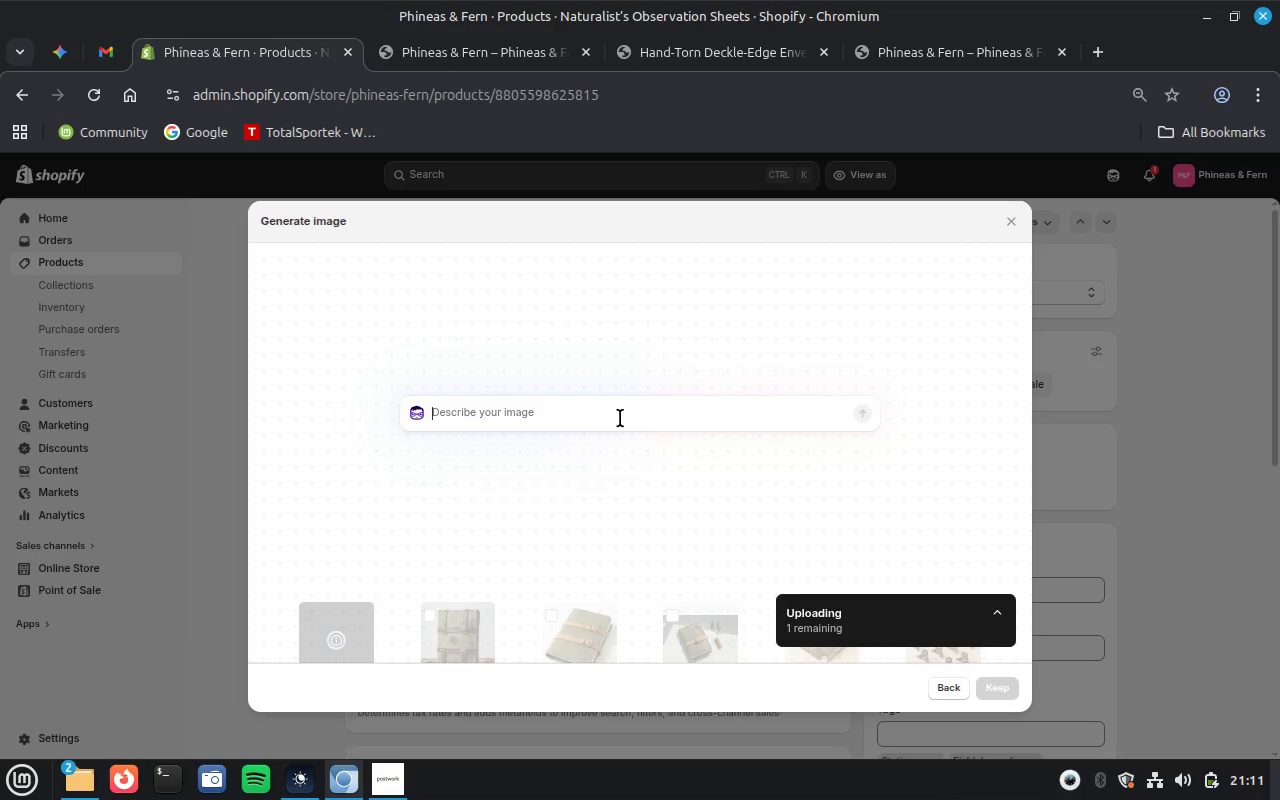 
key(Control+V)
 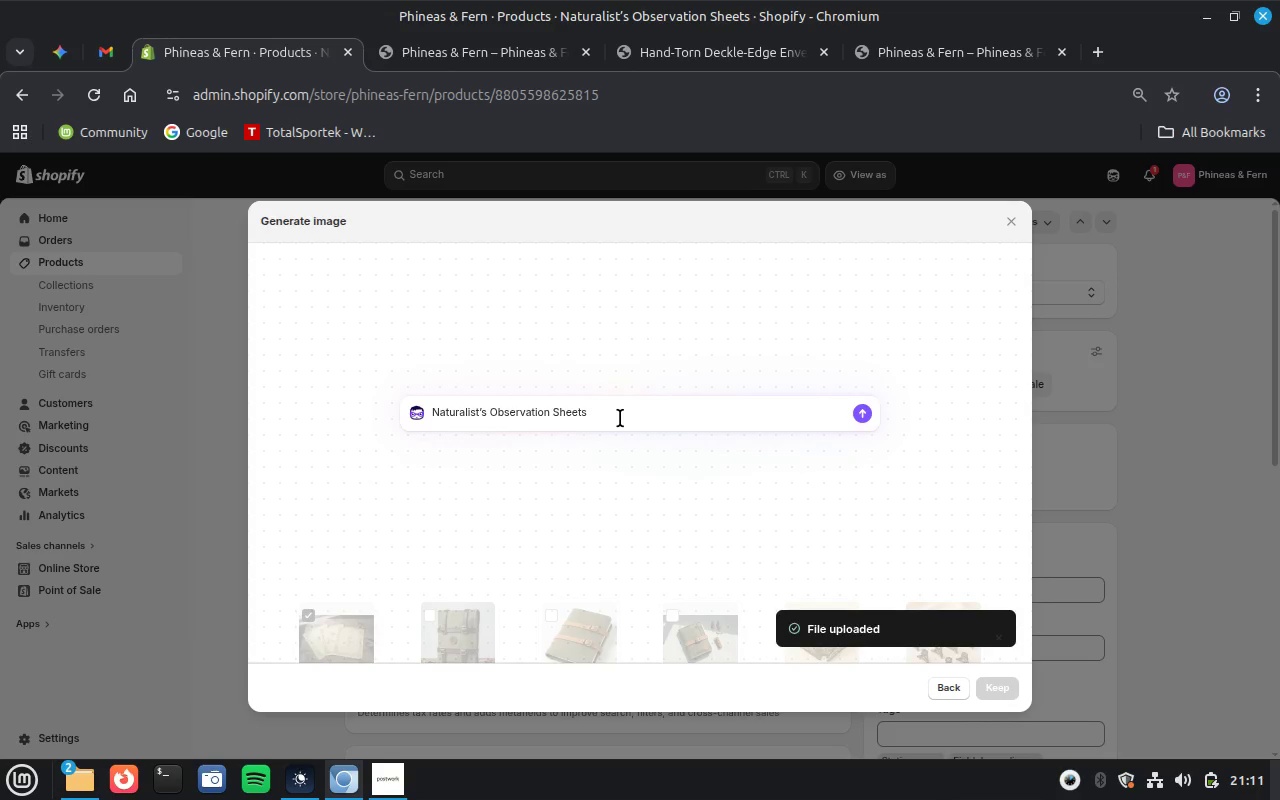 
key(Enter)
 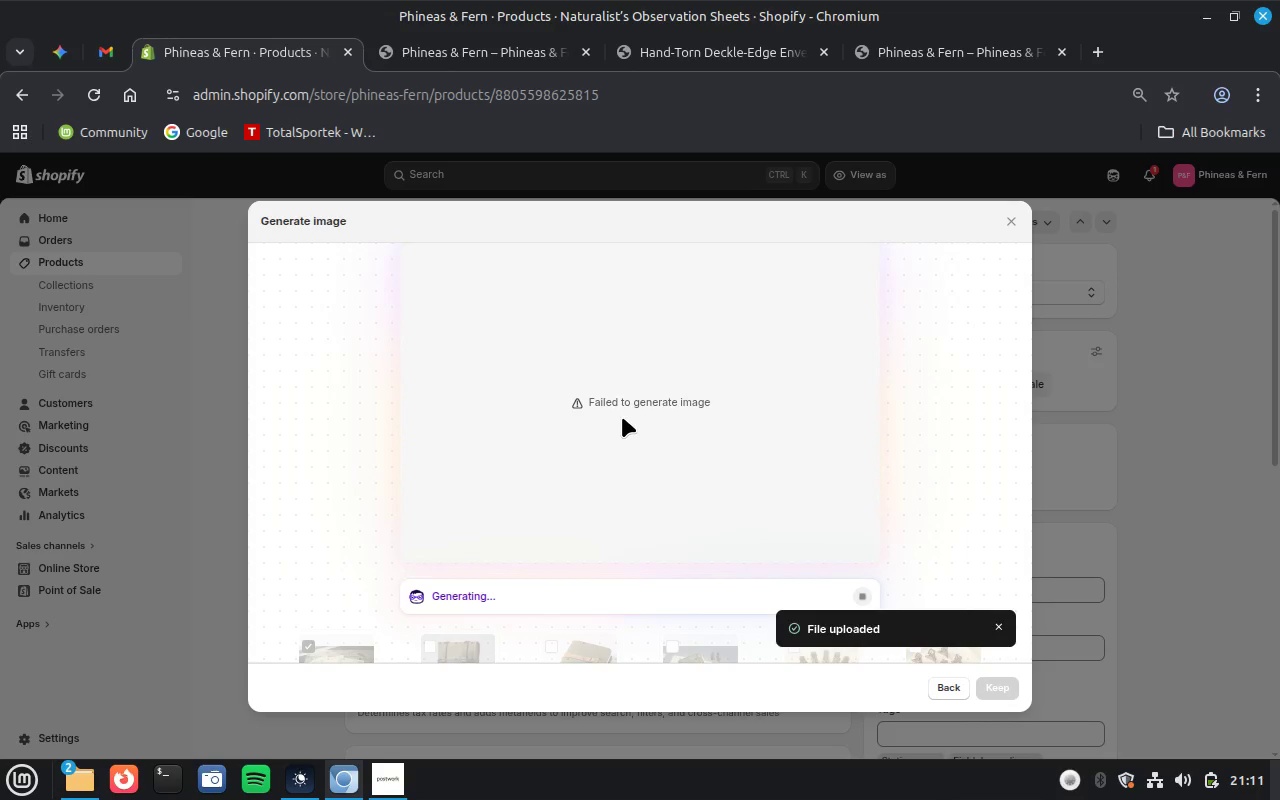 
wait(19.45)
 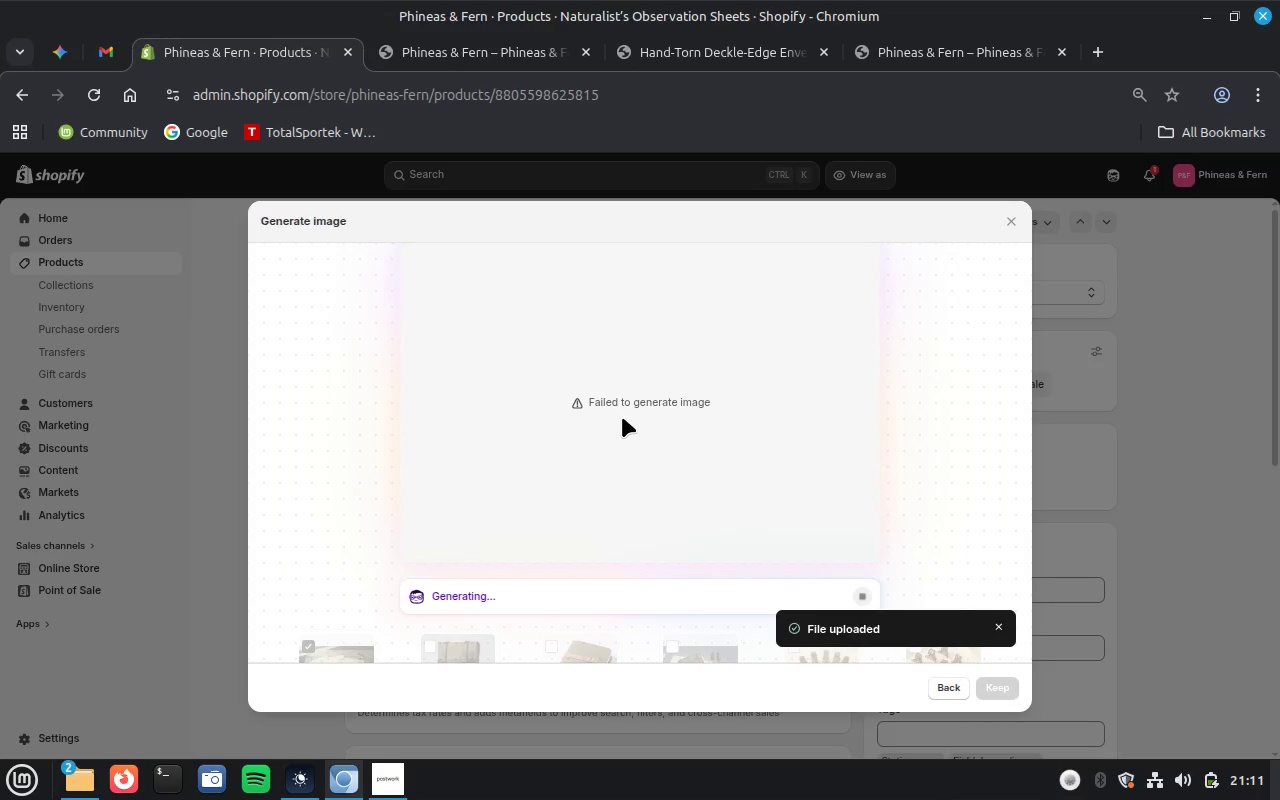 
left_click([861, 597])
 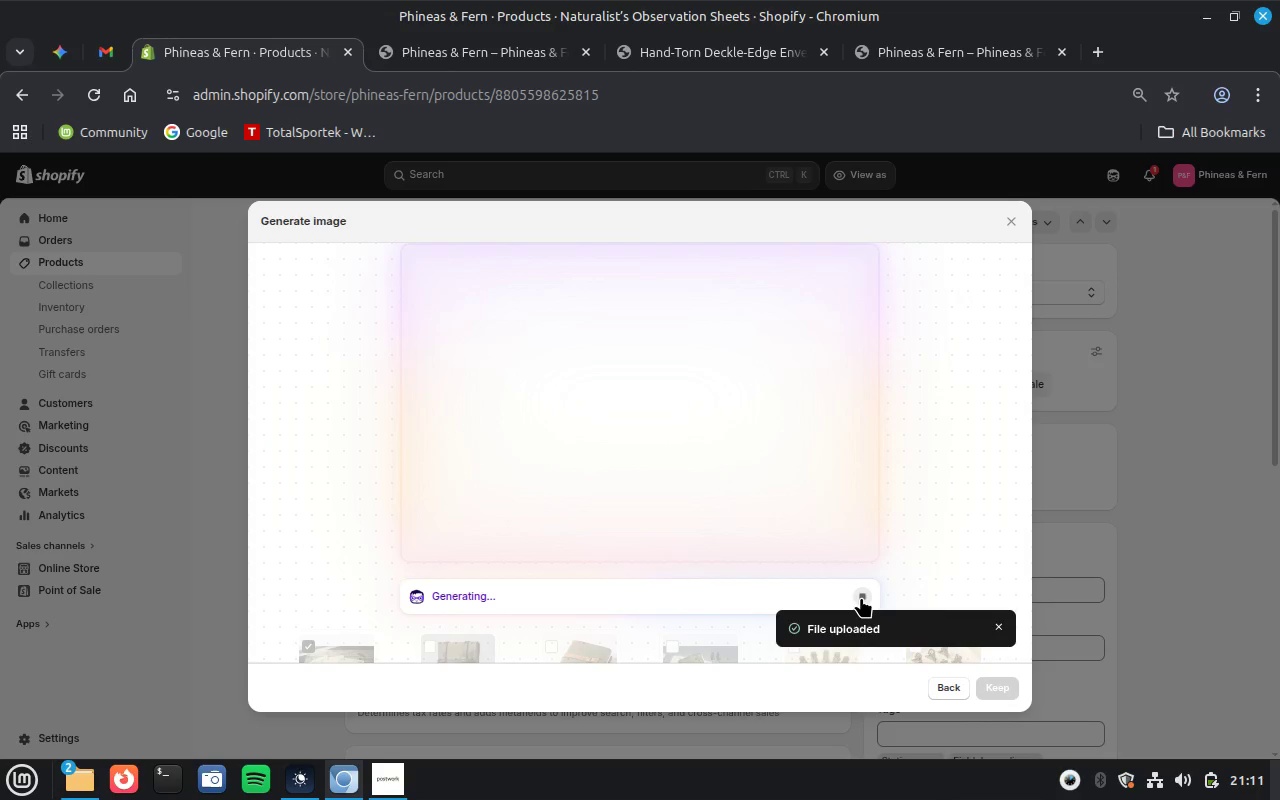 
wait(7.03)
 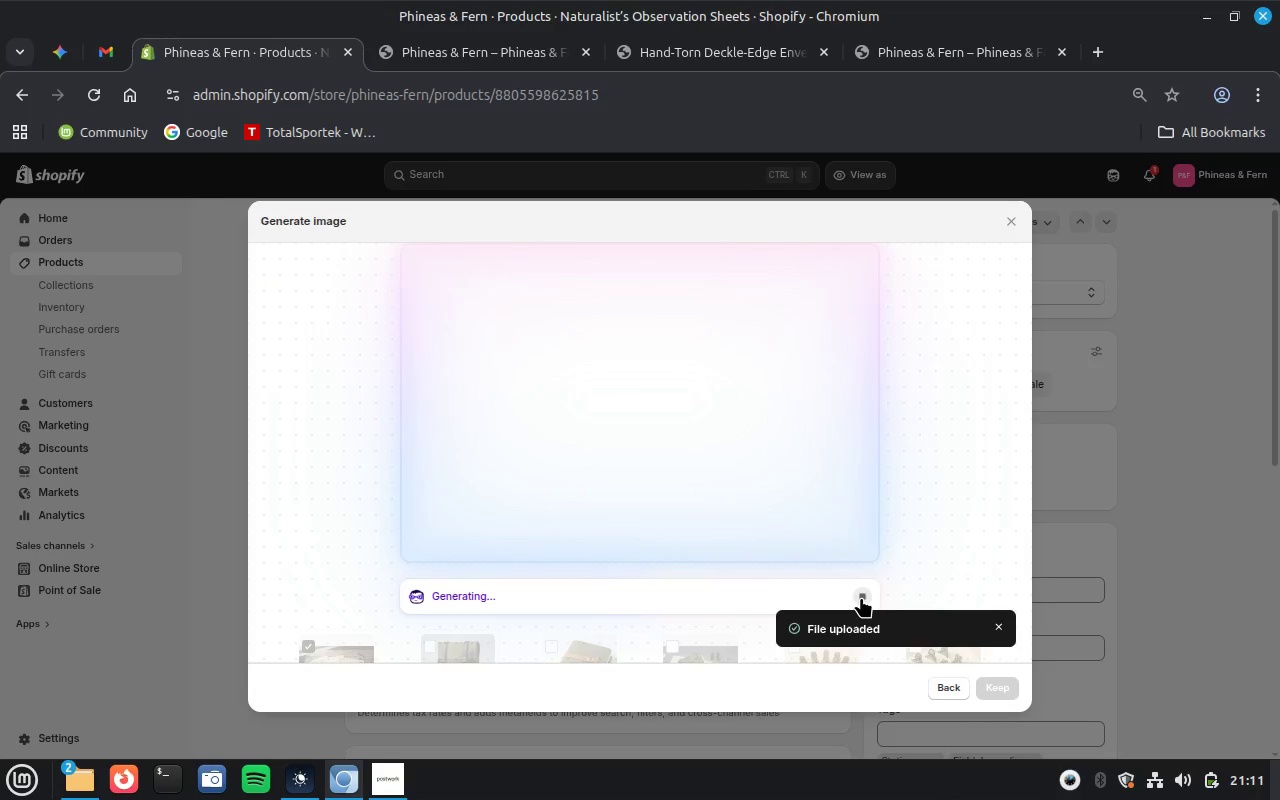 
left_click([861, 597])
 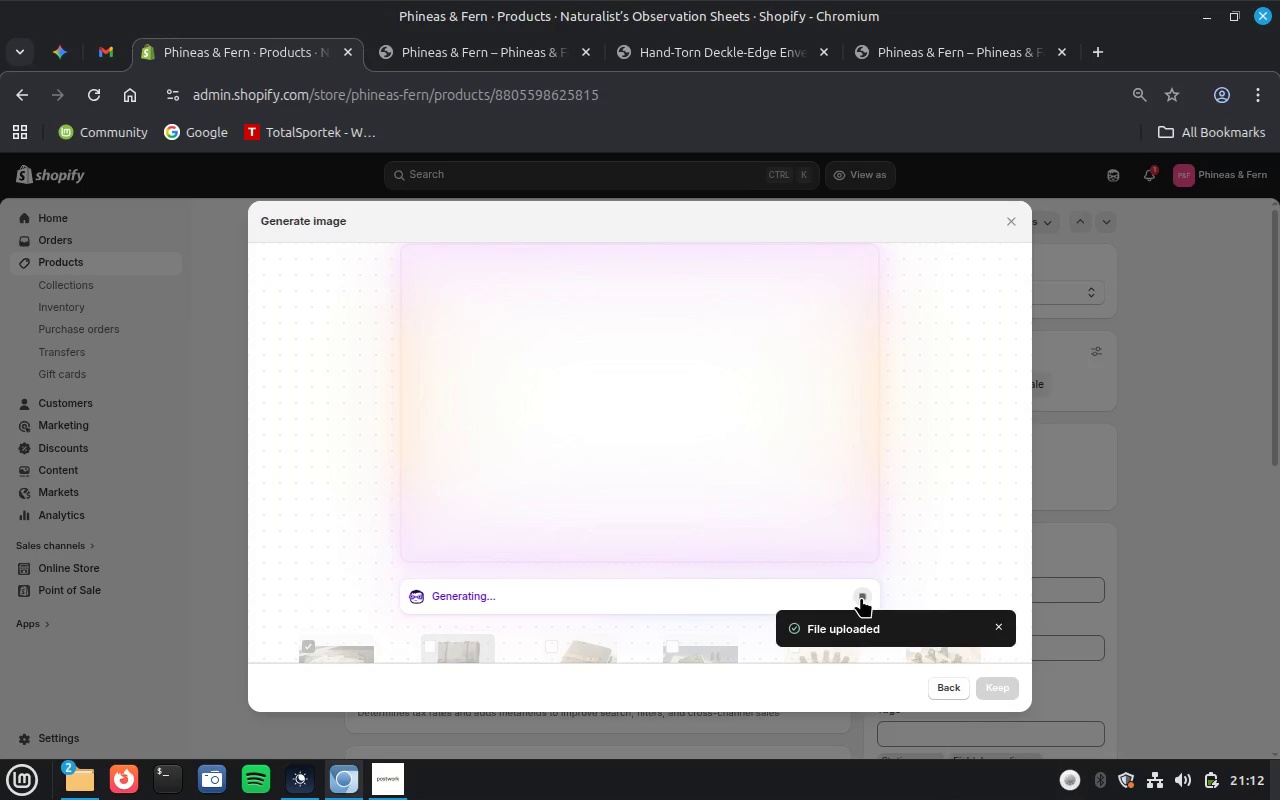 
wait(23.55)
 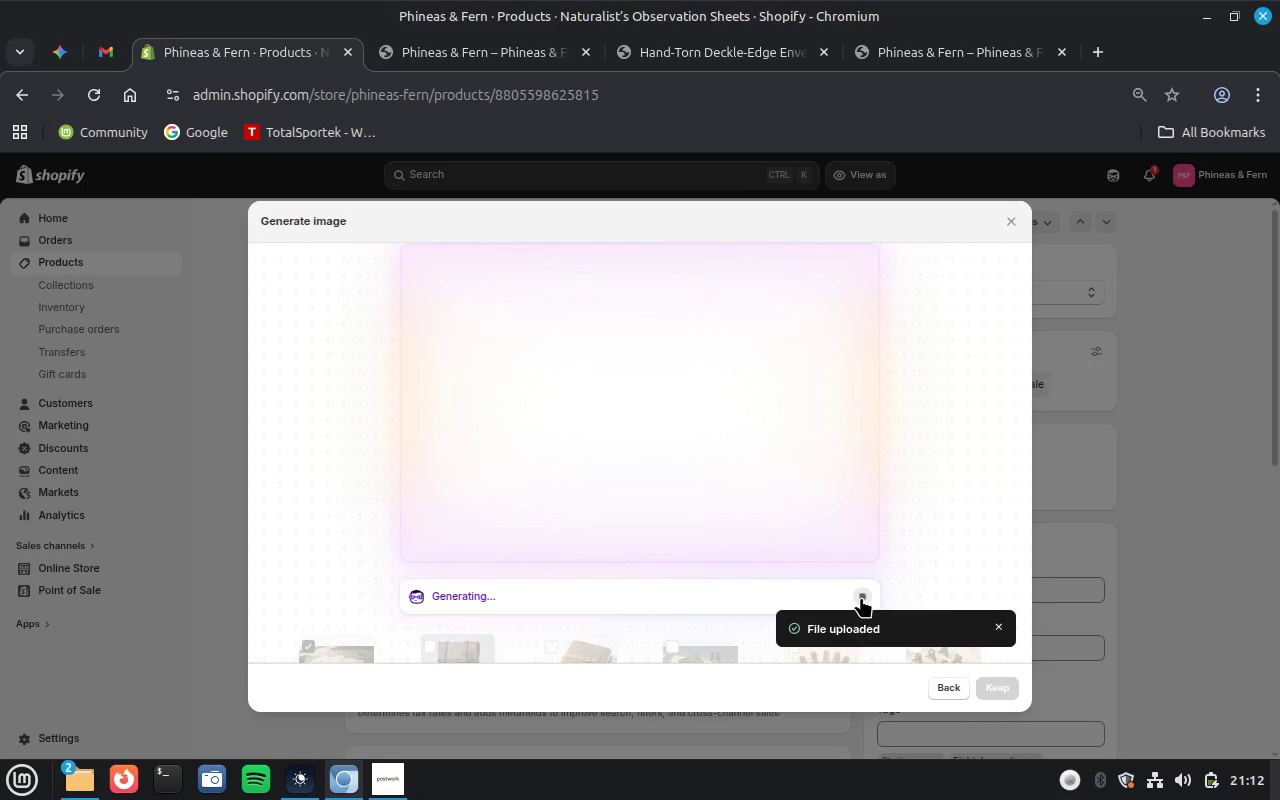 
key(Escape)
 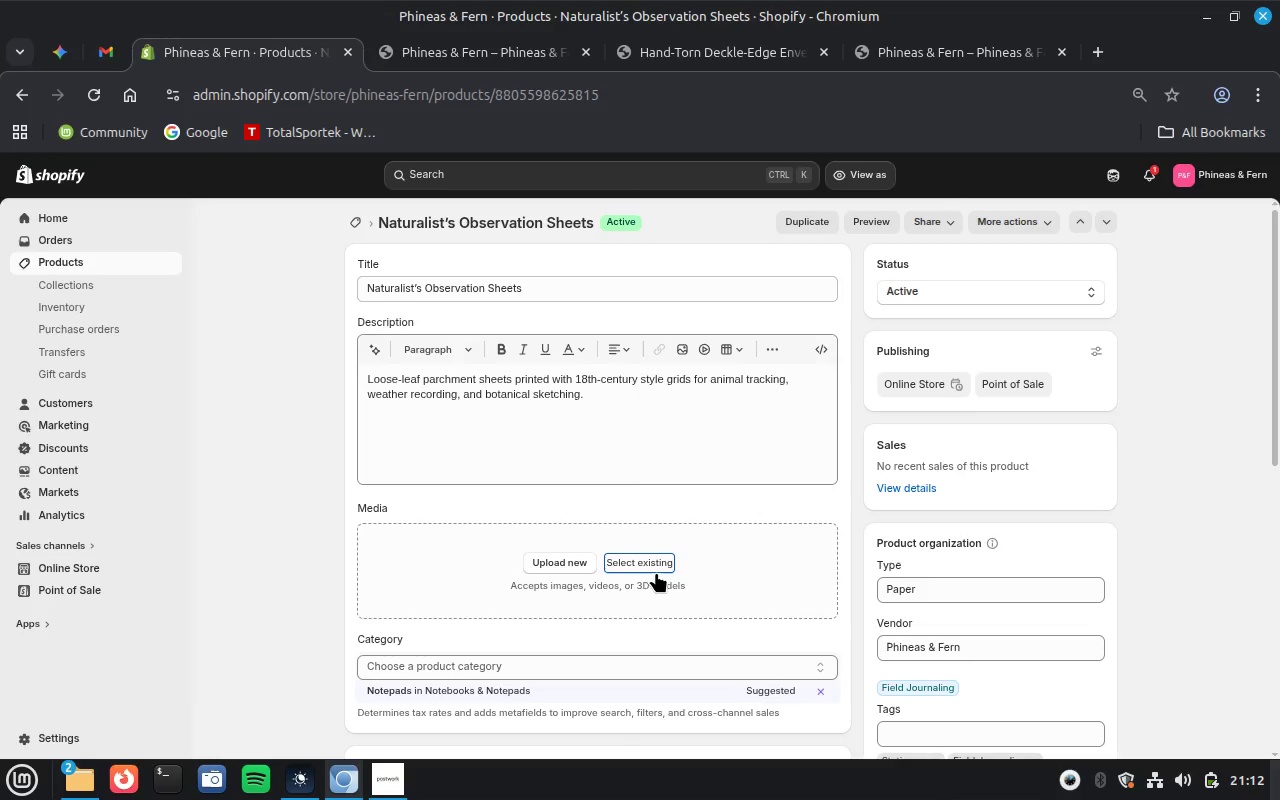 
left_click([638, 557])
 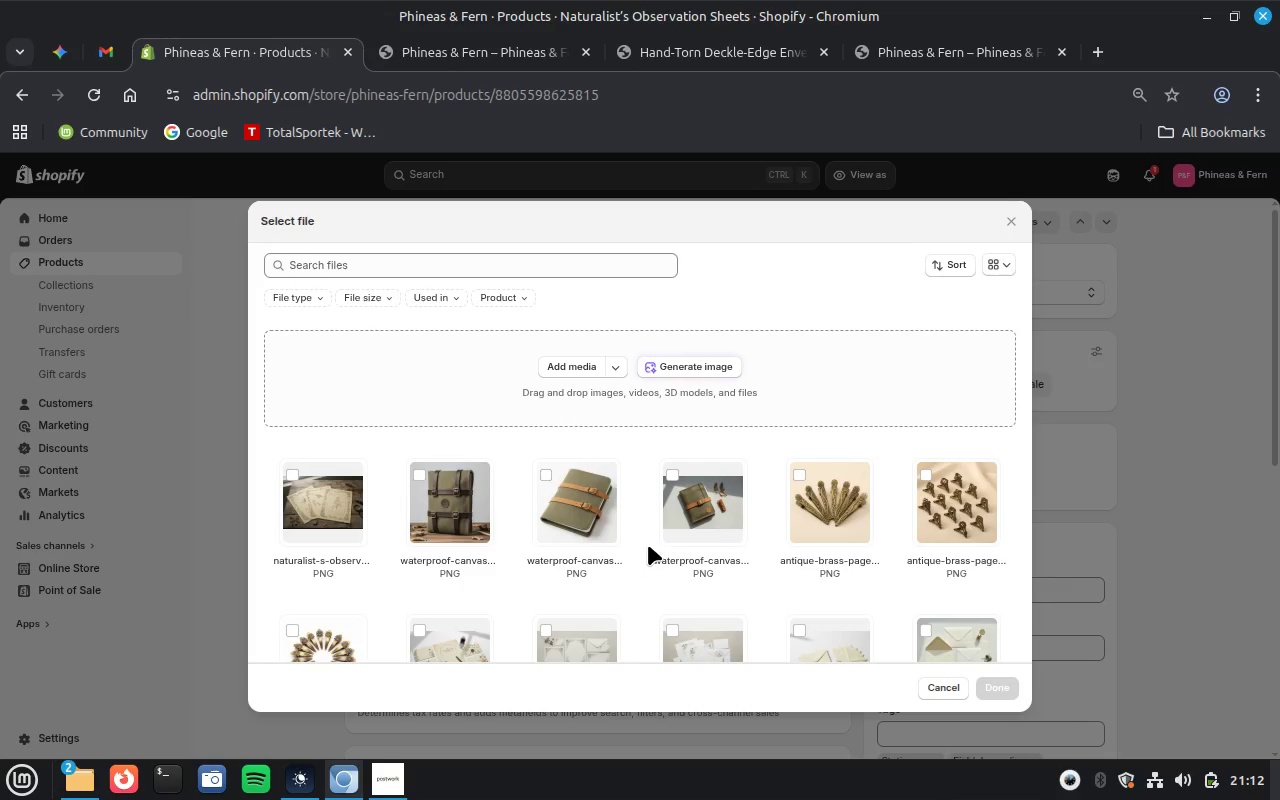 
wait(6.47)
 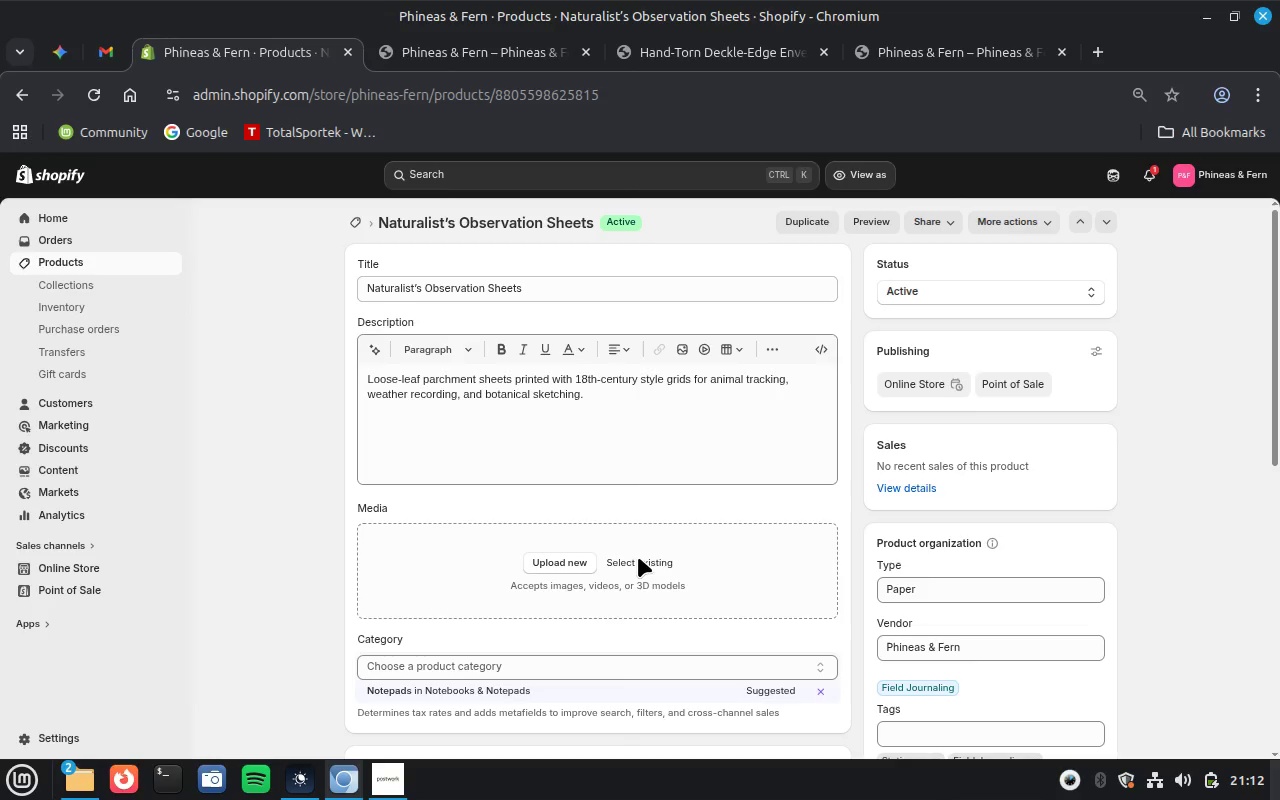 
left_click([694, 367])
 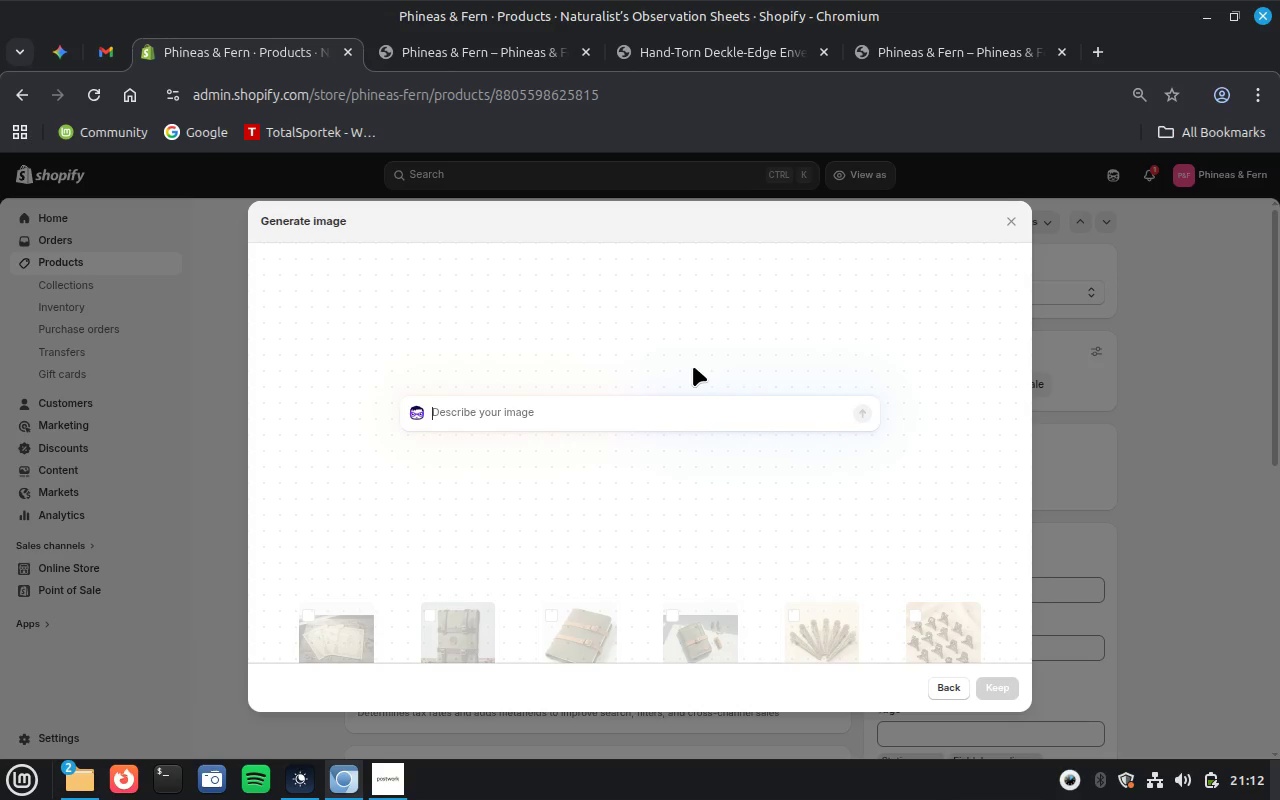 
key(Control+V)
 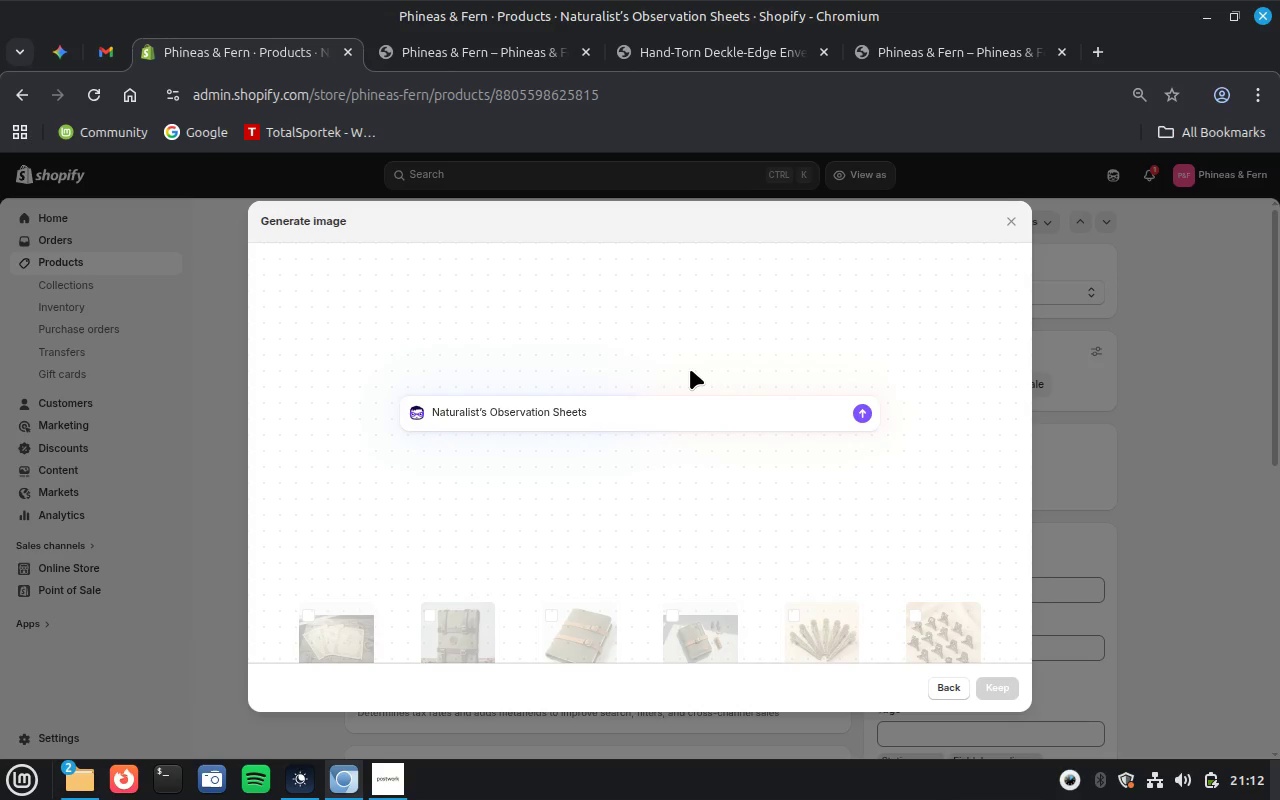 
key(Enter)
 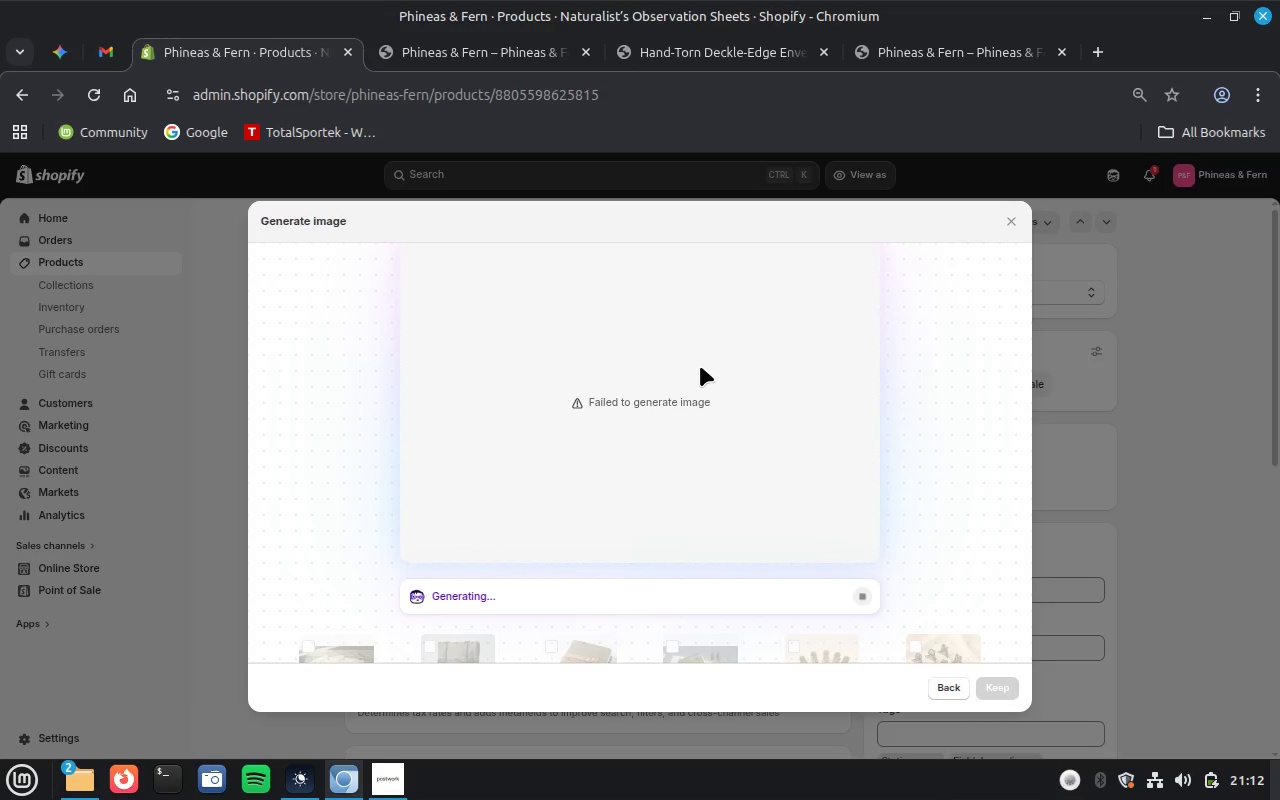 
wait(21.92)
 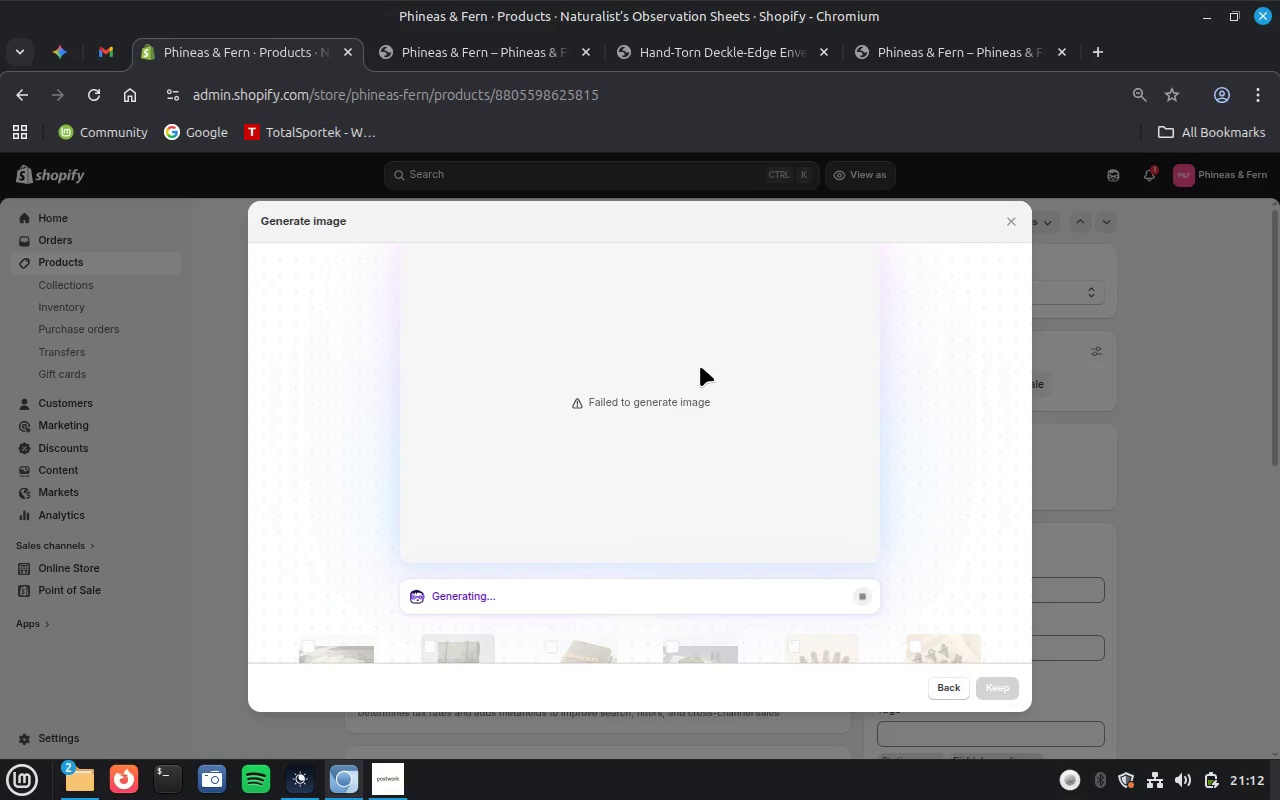 
left_click([862, 589])
 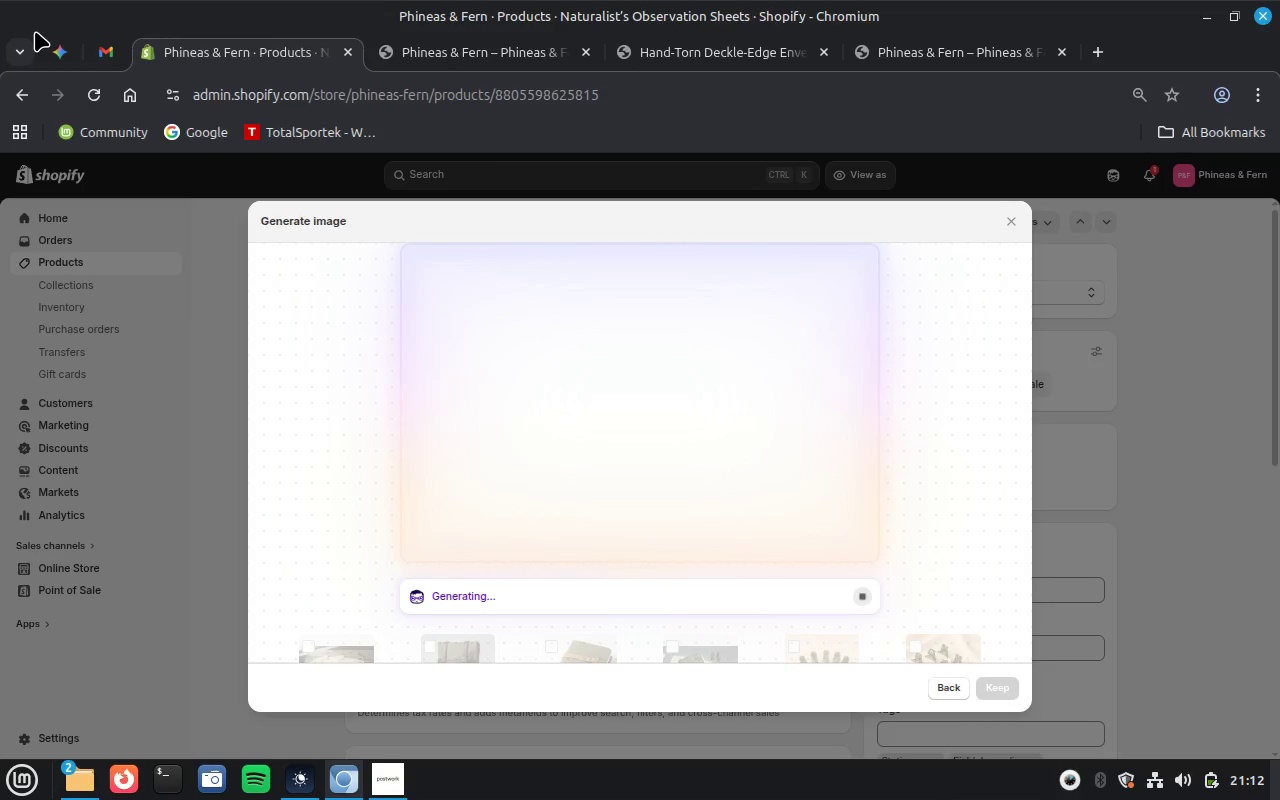 
left_click([59, 49])
 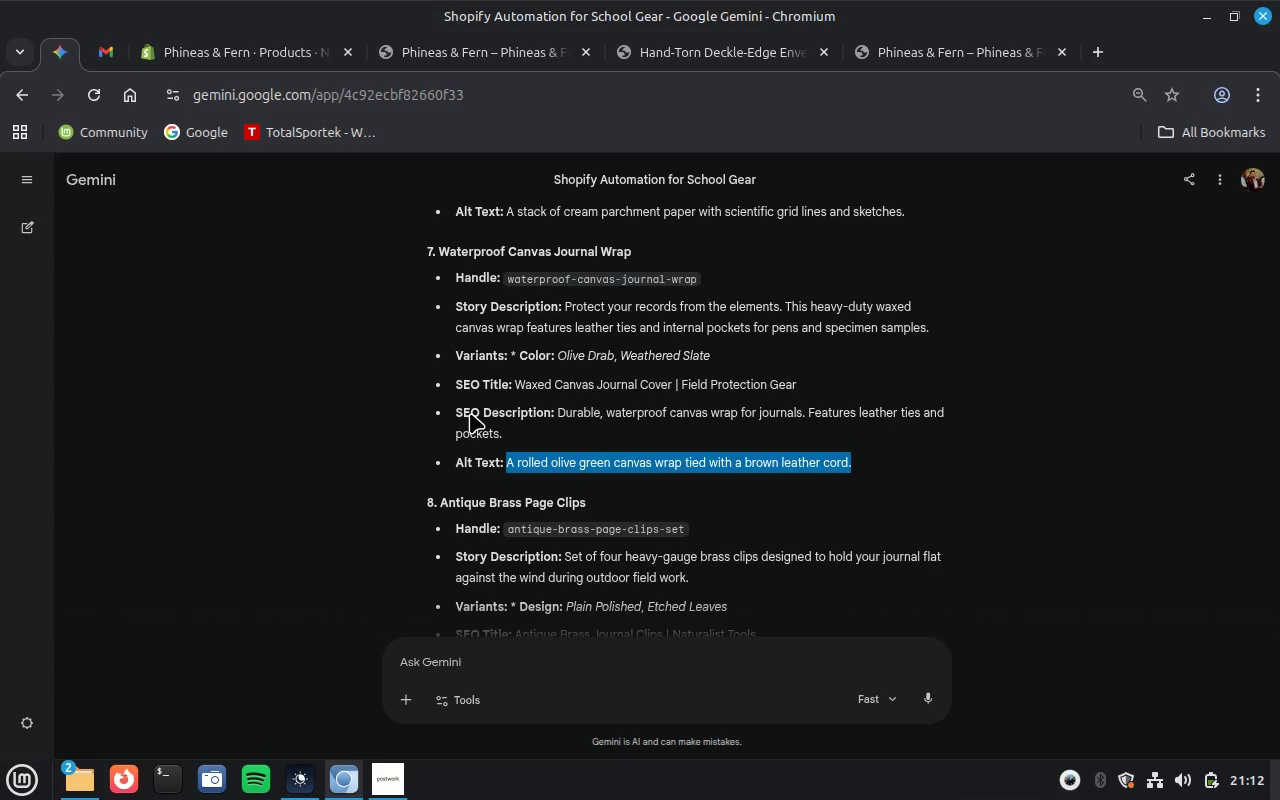 
scroll: coordinate [499, 410], scroll_direction: up, amount: 4.0
 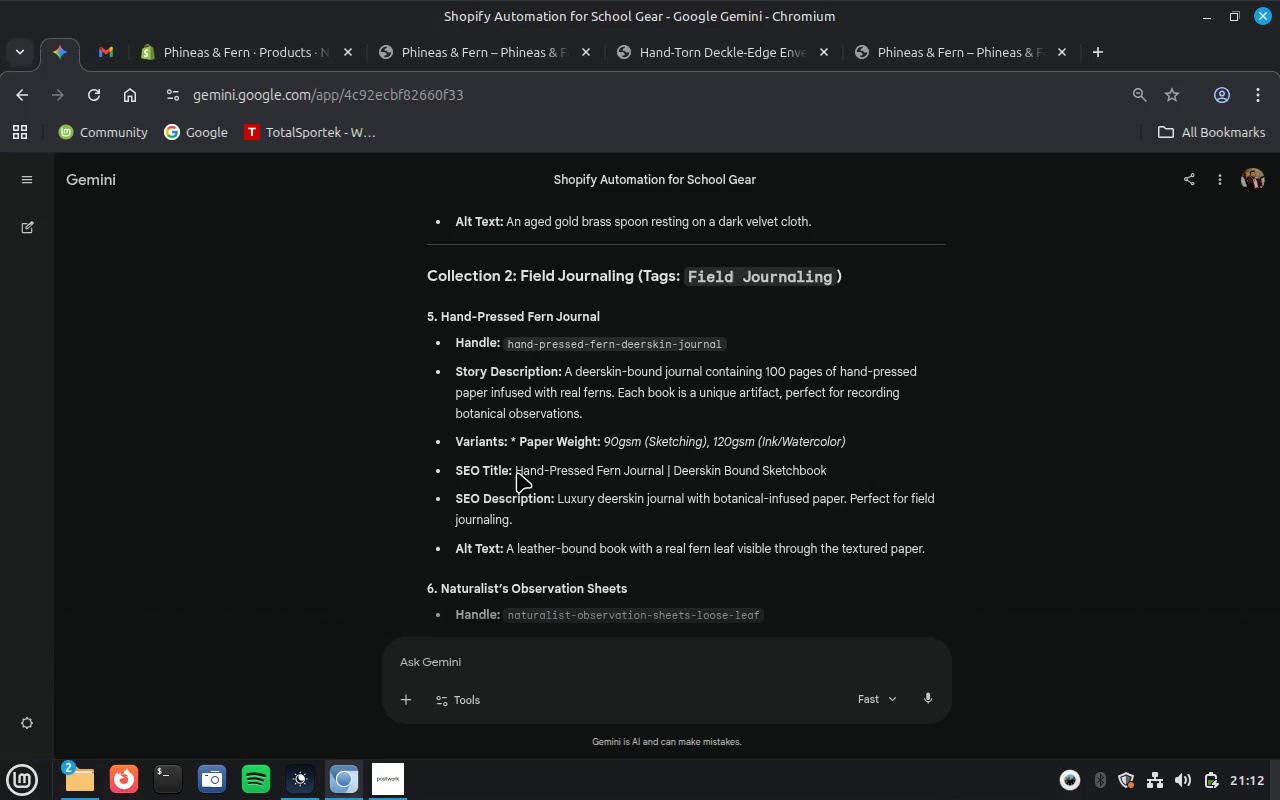 
left_click_drag(start_coordinate=[505, 548], to_coordinate=[923, 554])
 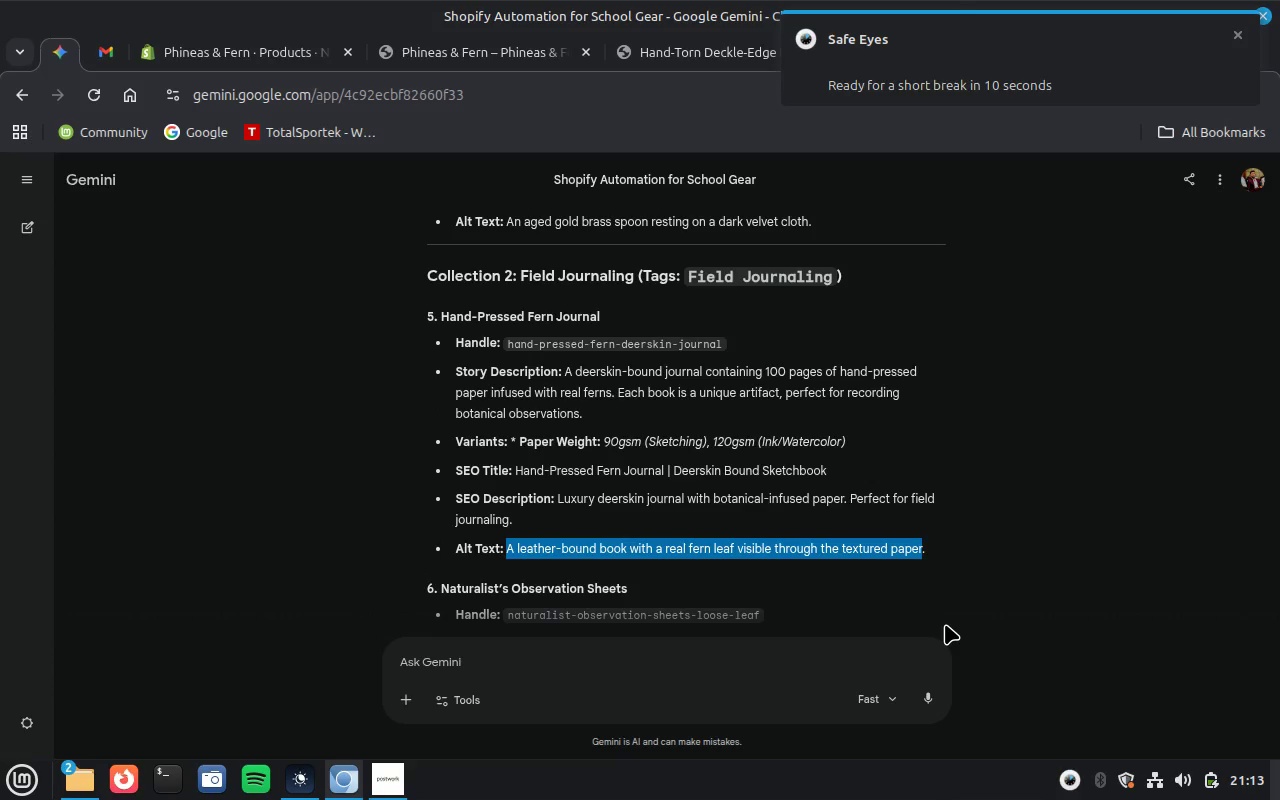 
key(Control+C)
 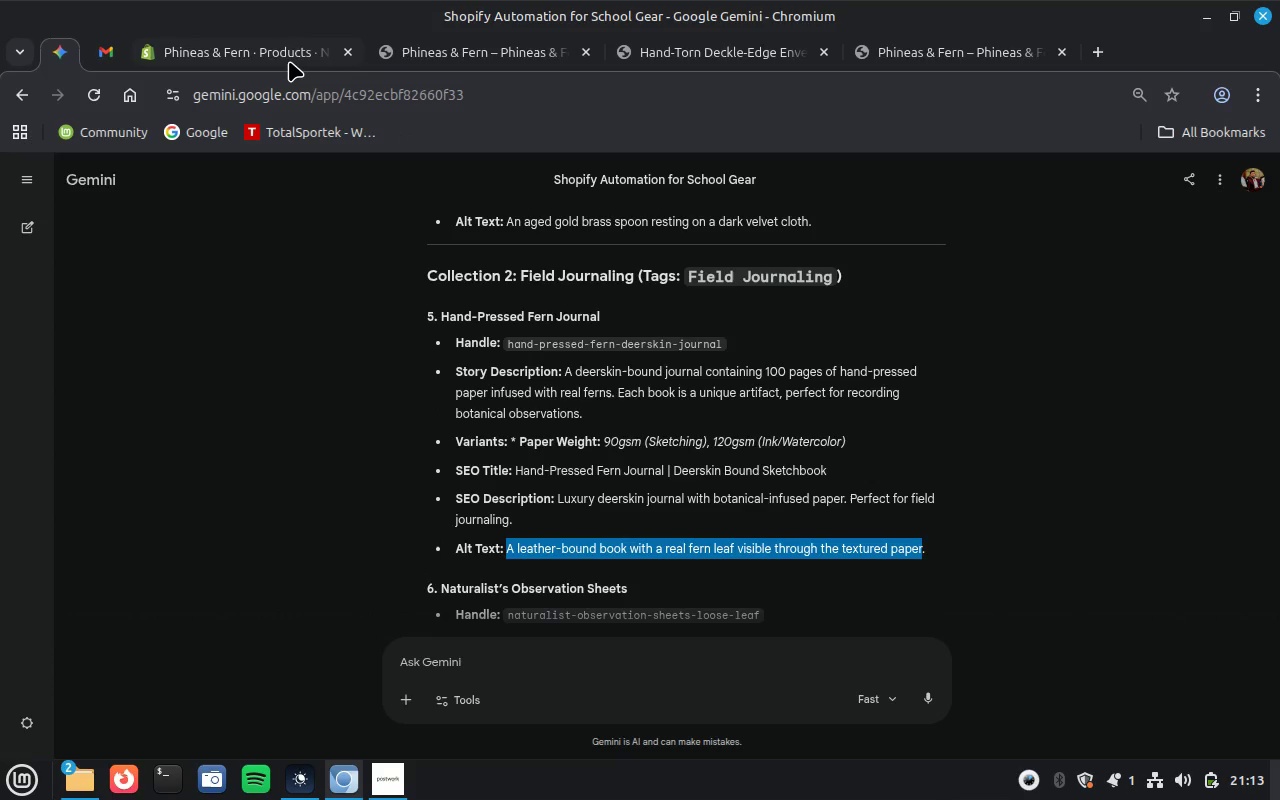 
left_click([285, 59])
 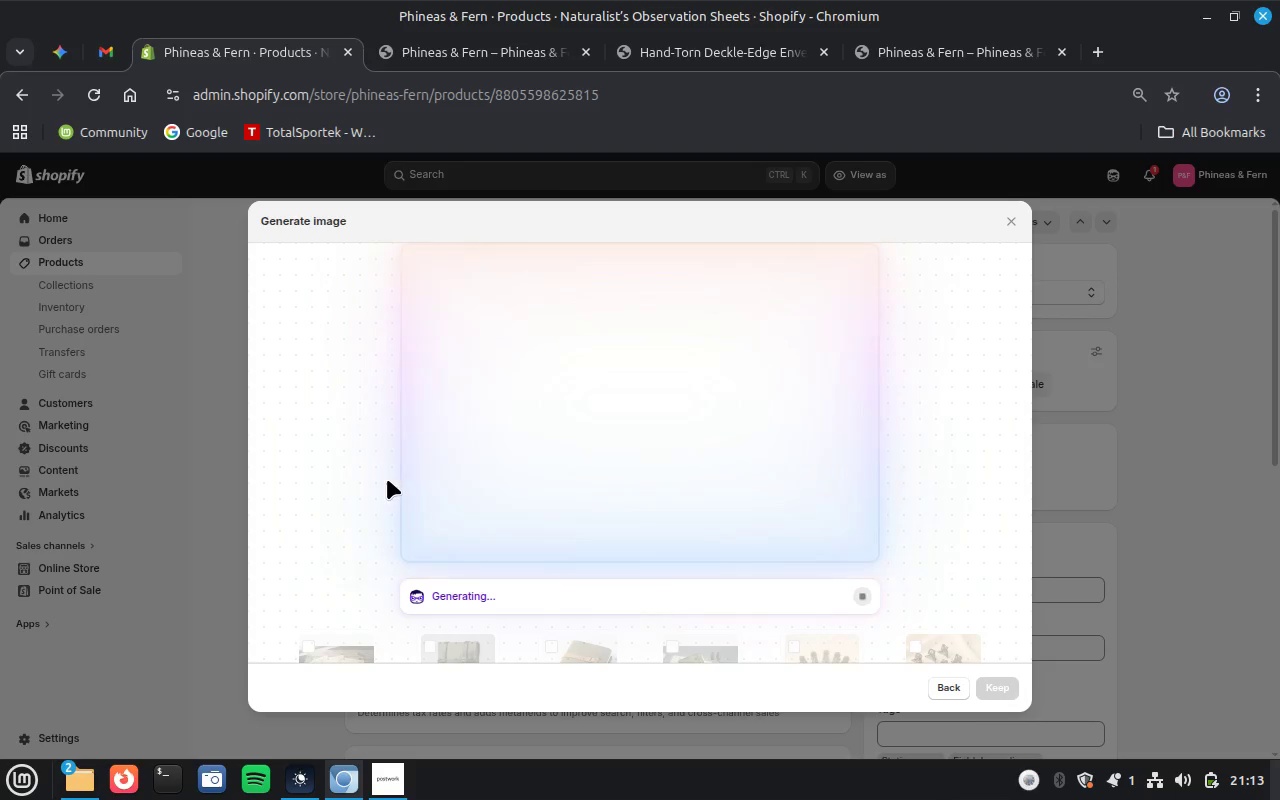 
key(Escape)
 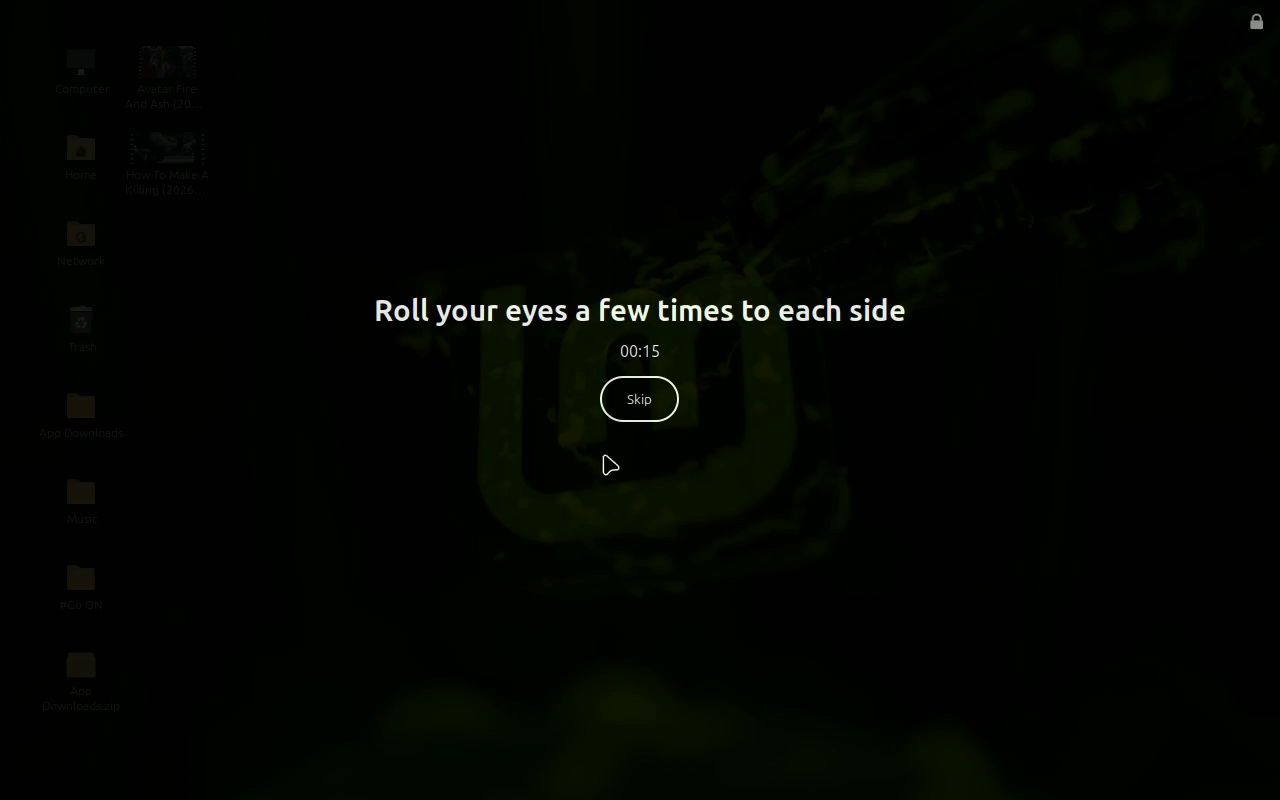 
left_click([618, 397])
 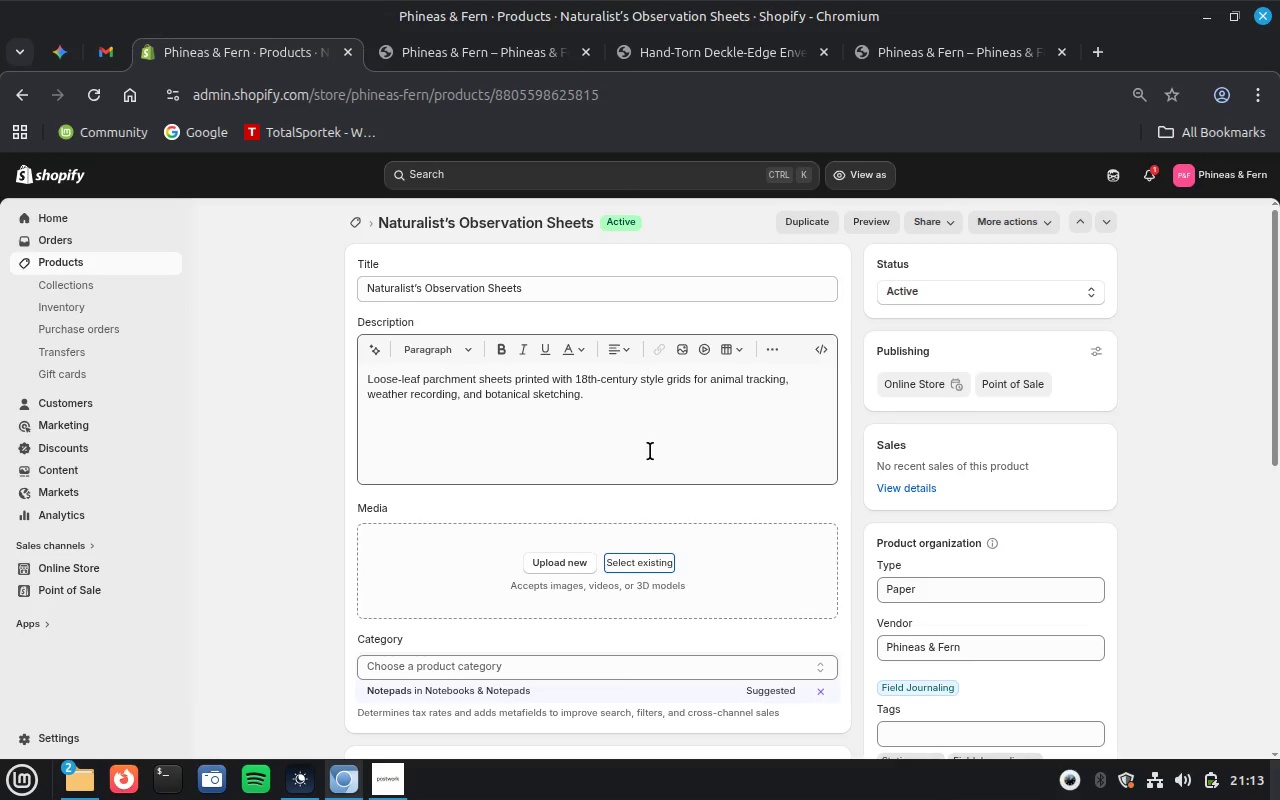 
wait(5.34)
 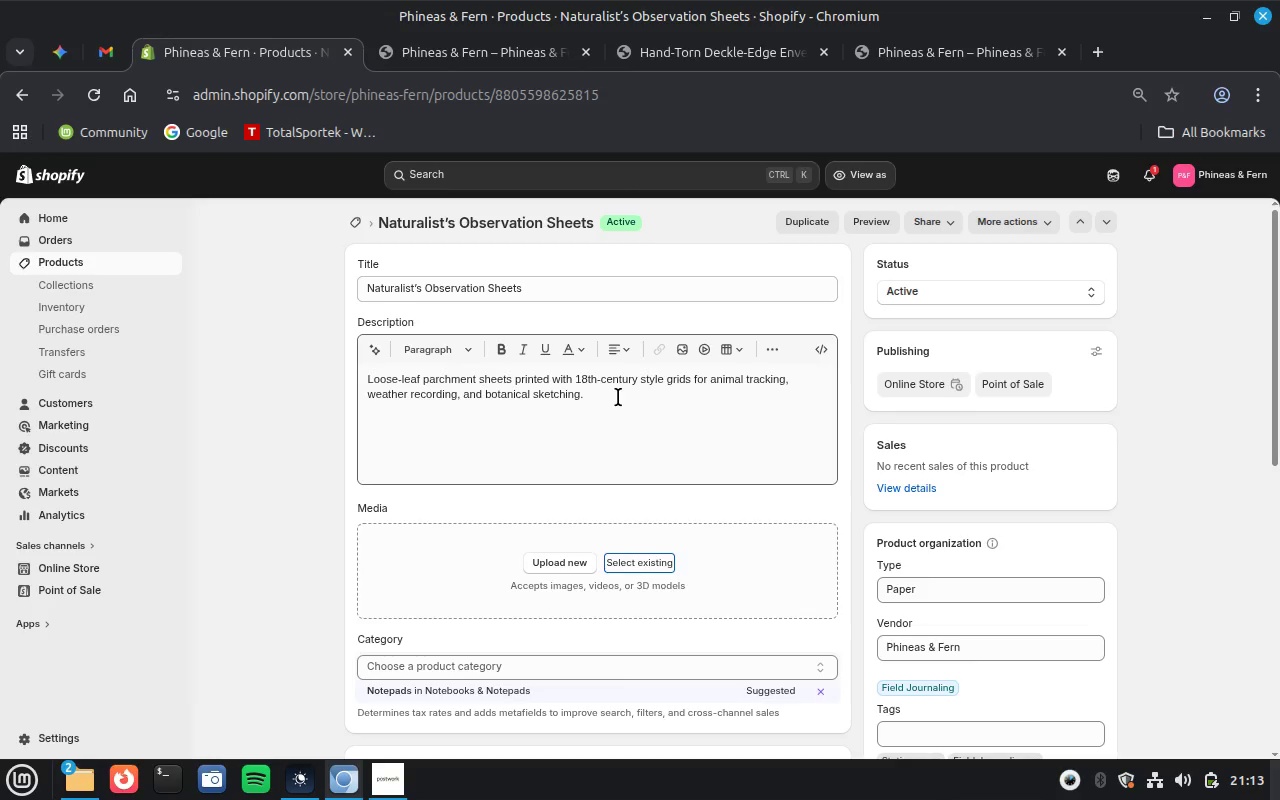 
left_click([646, 559])
 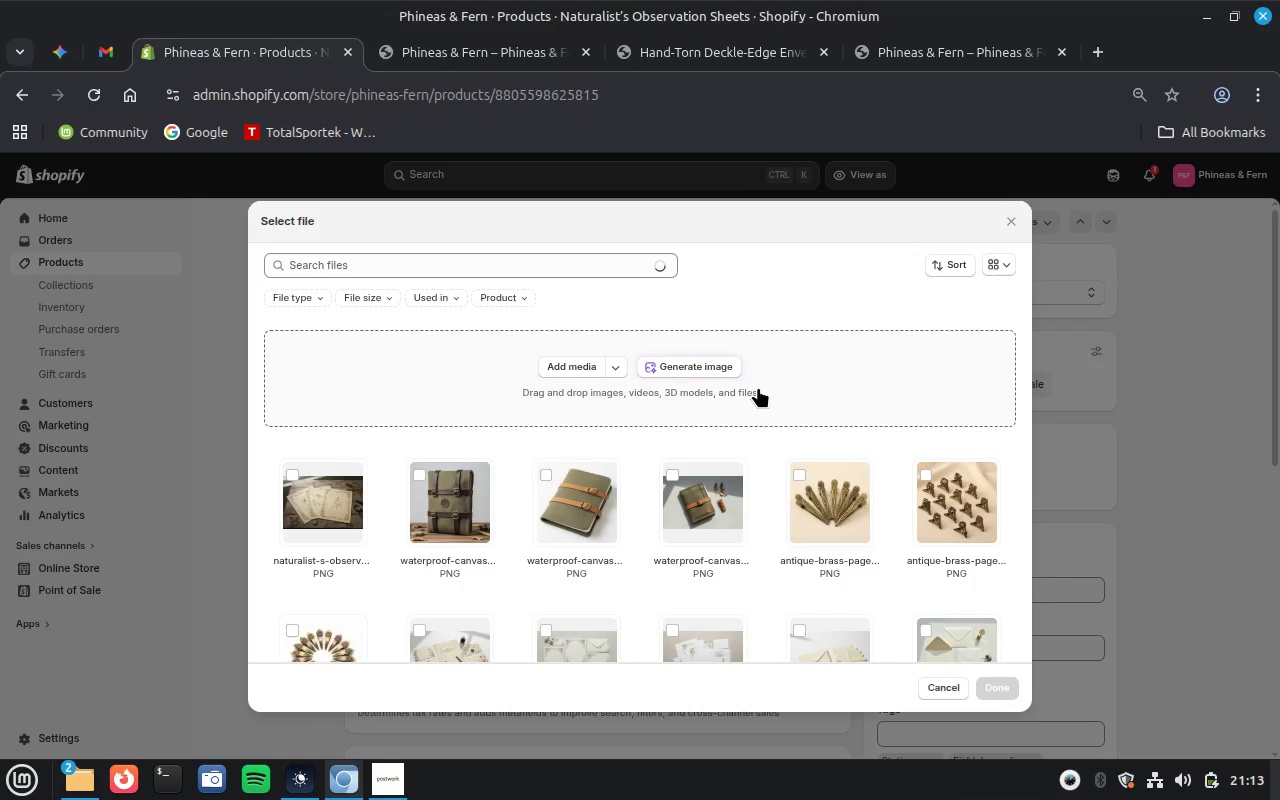 
left_click([704, 363])
 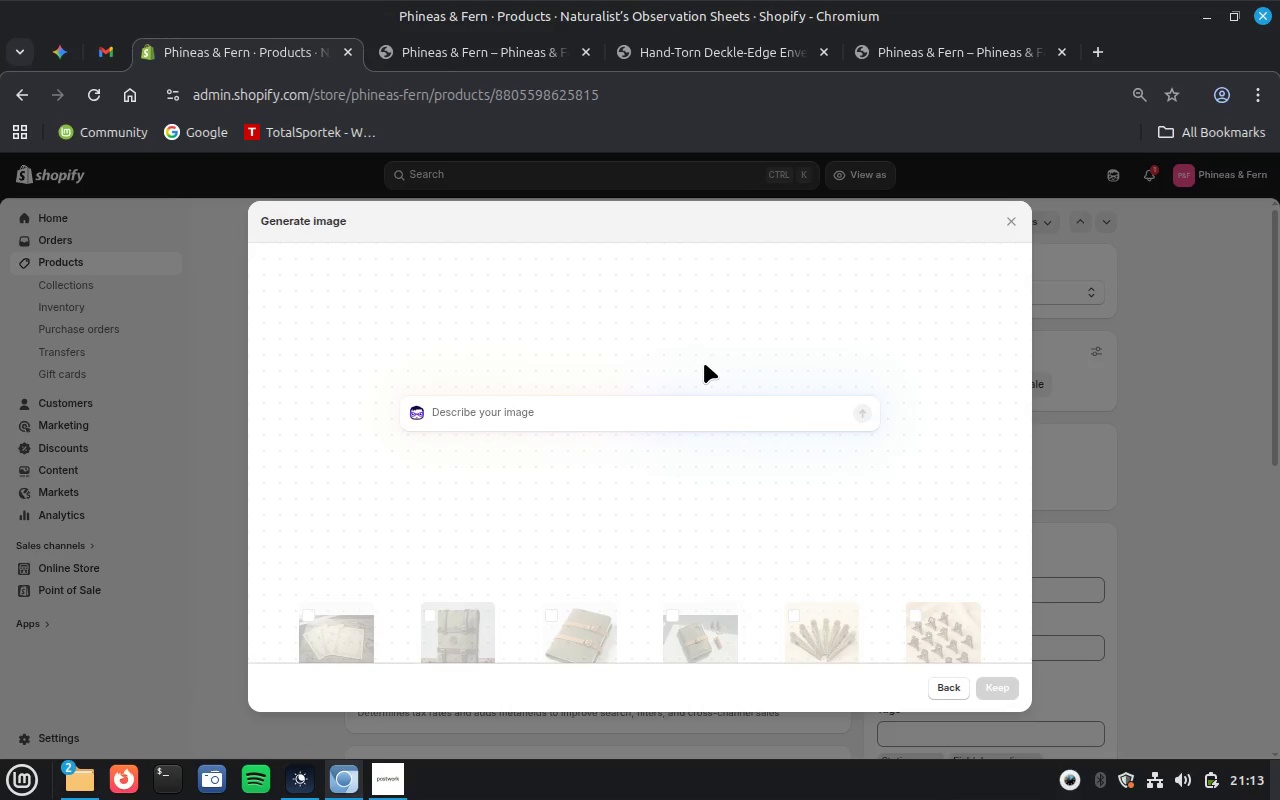 
key(Control+V)
 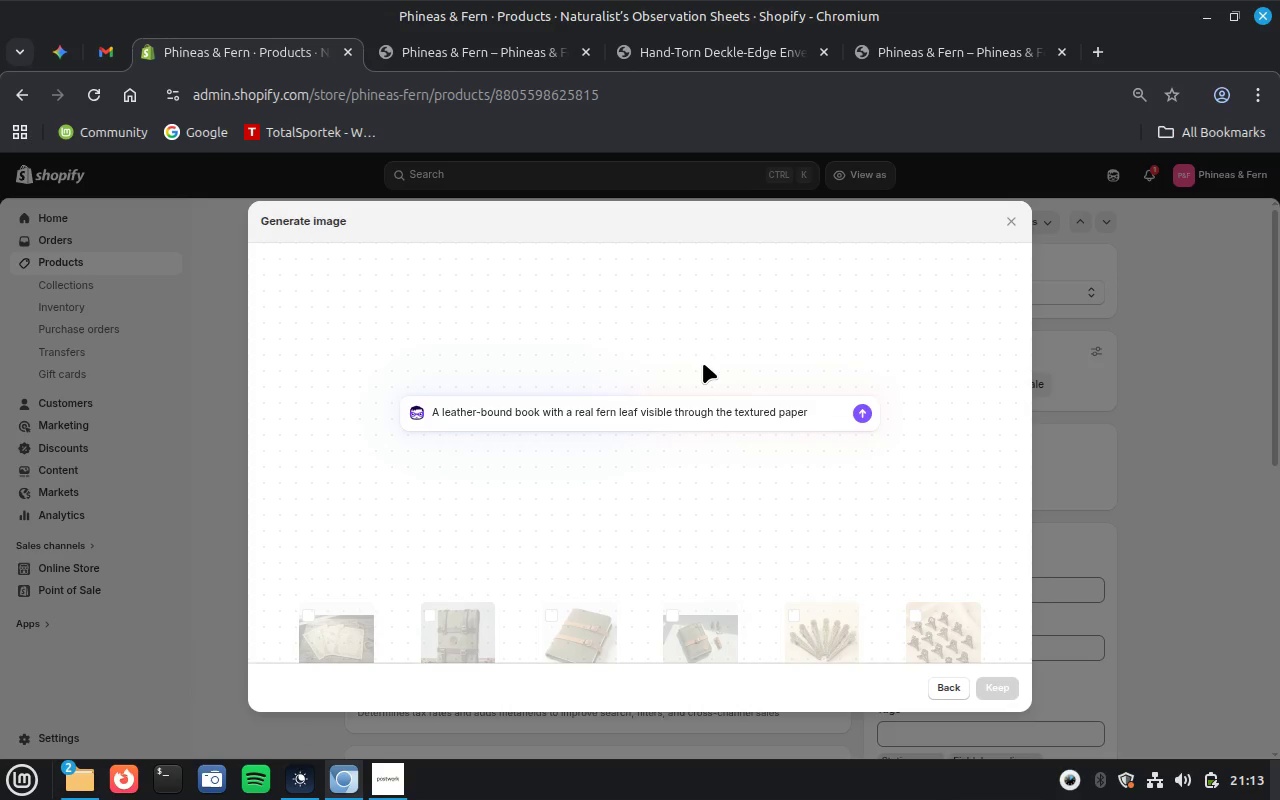 
key(Enter)
 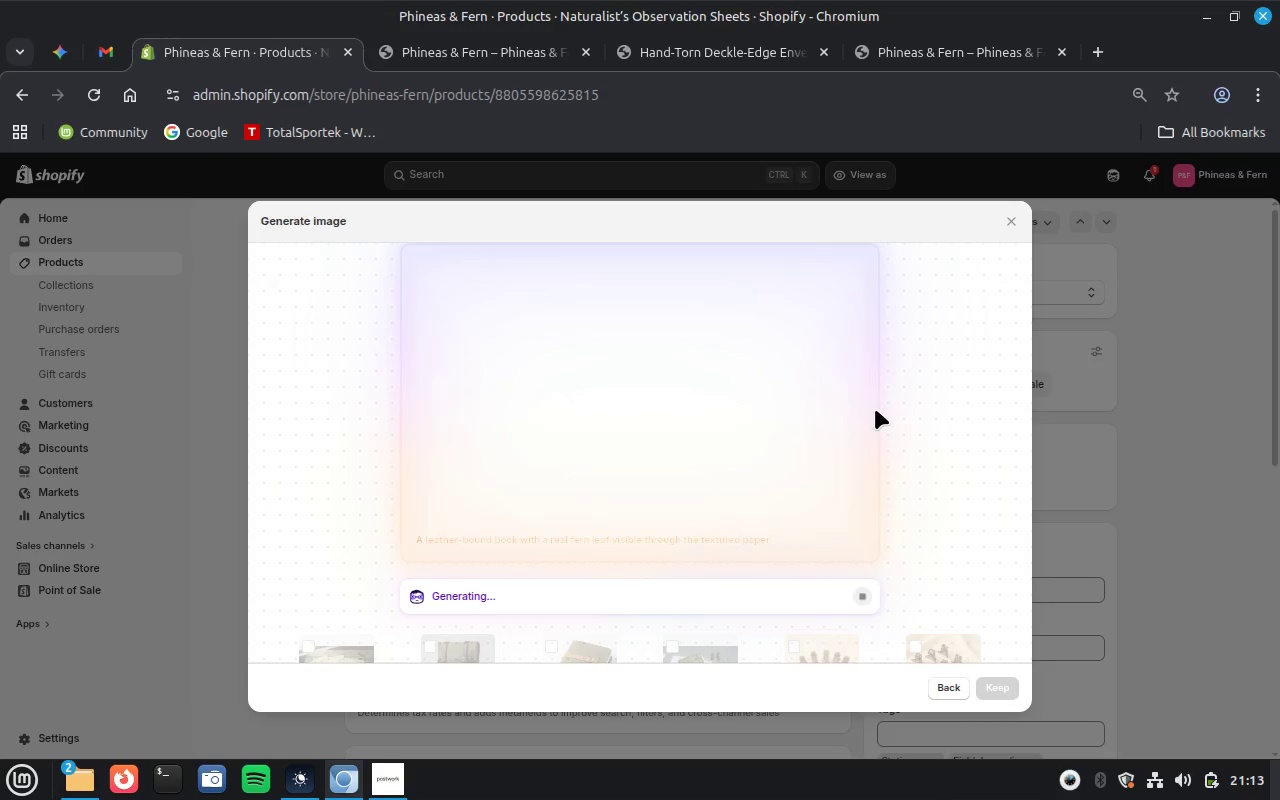 
wait(13.67)
 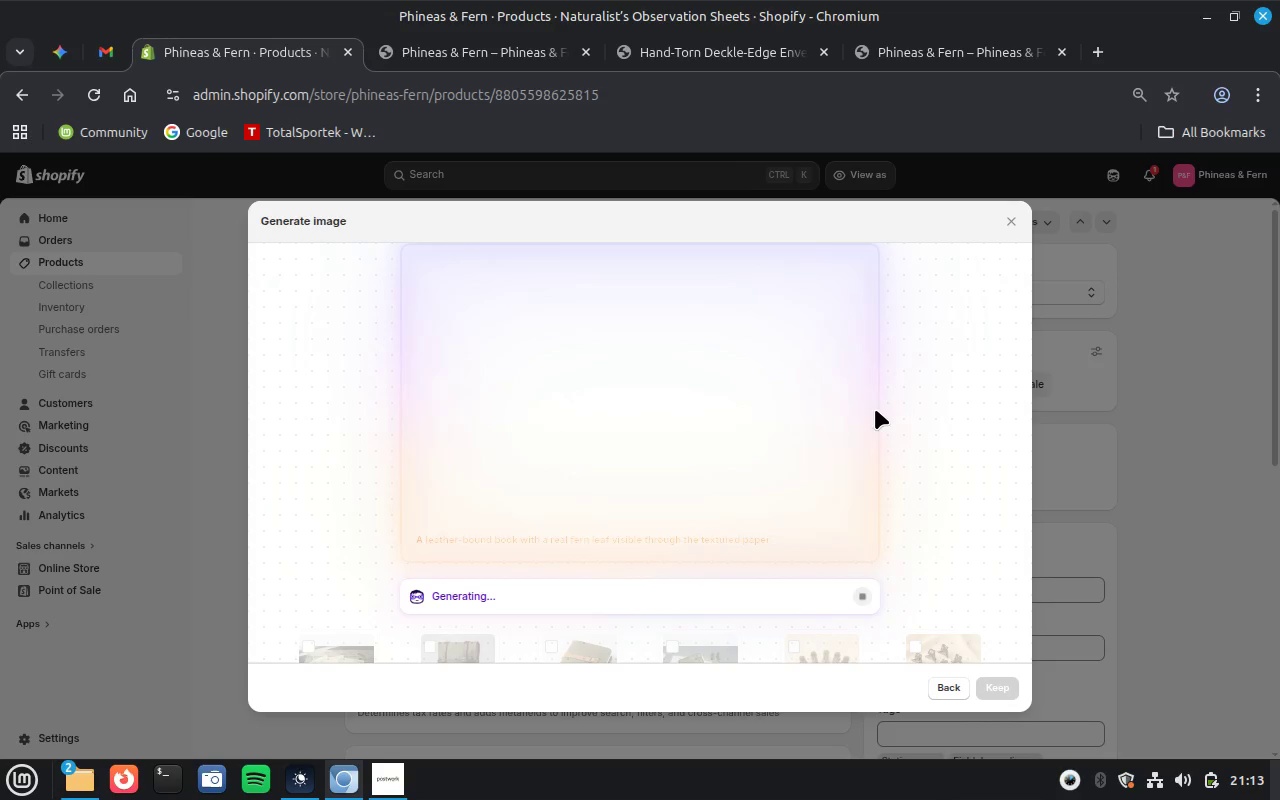 
mouse_move([873, 69])
 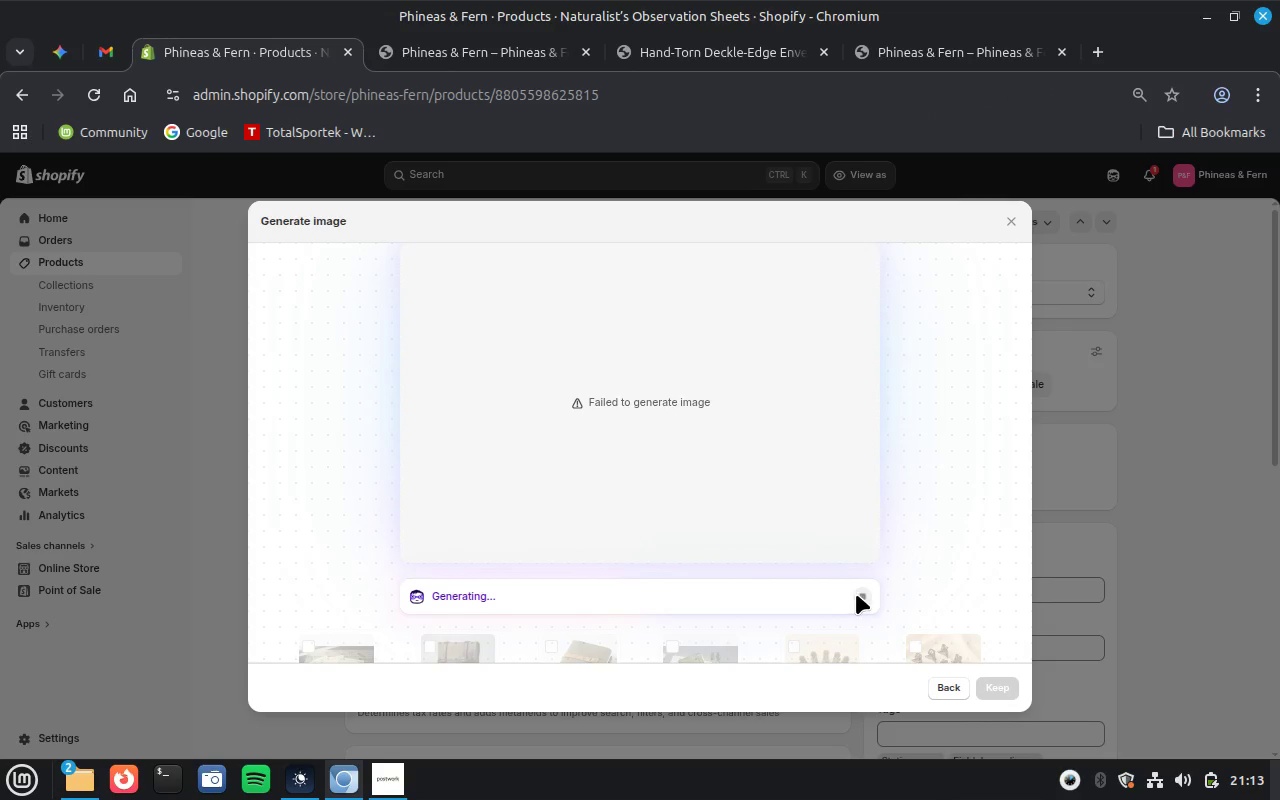 
left_click([864, 596])
 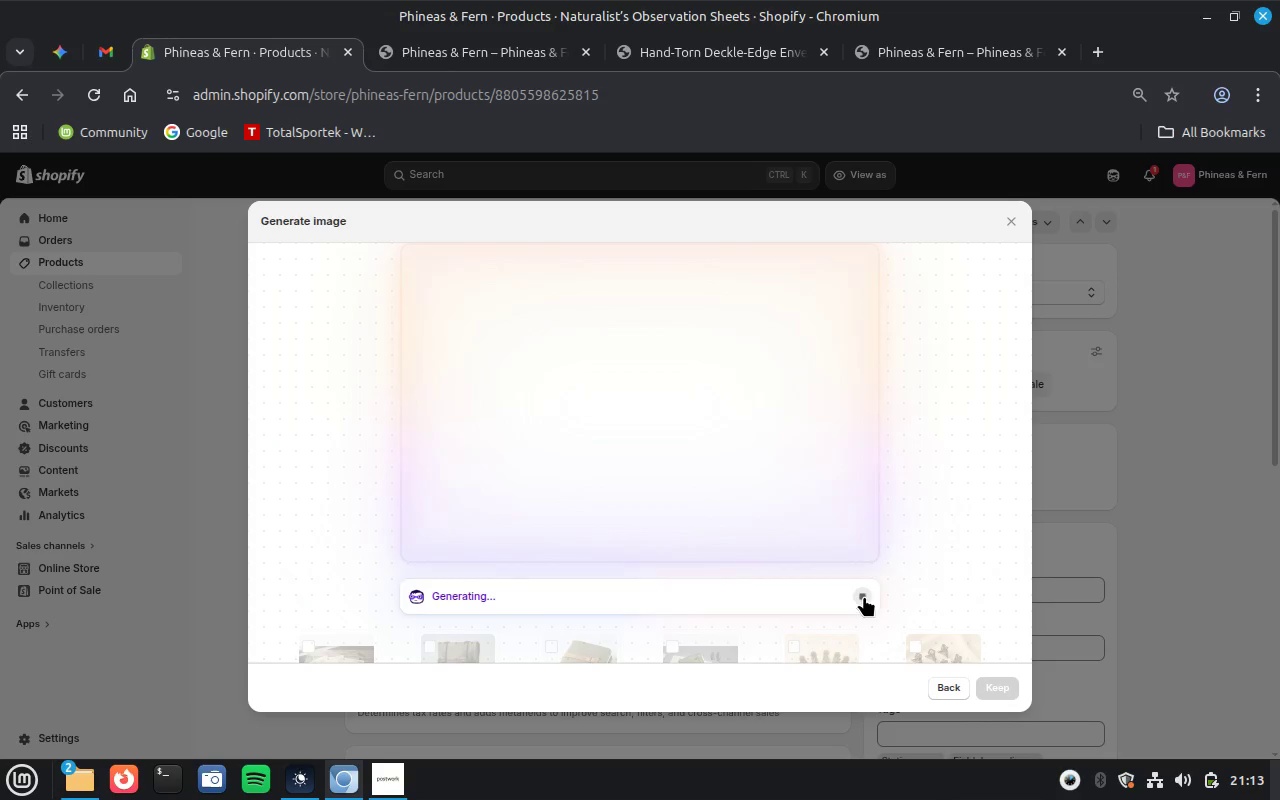 
key(Escape)
 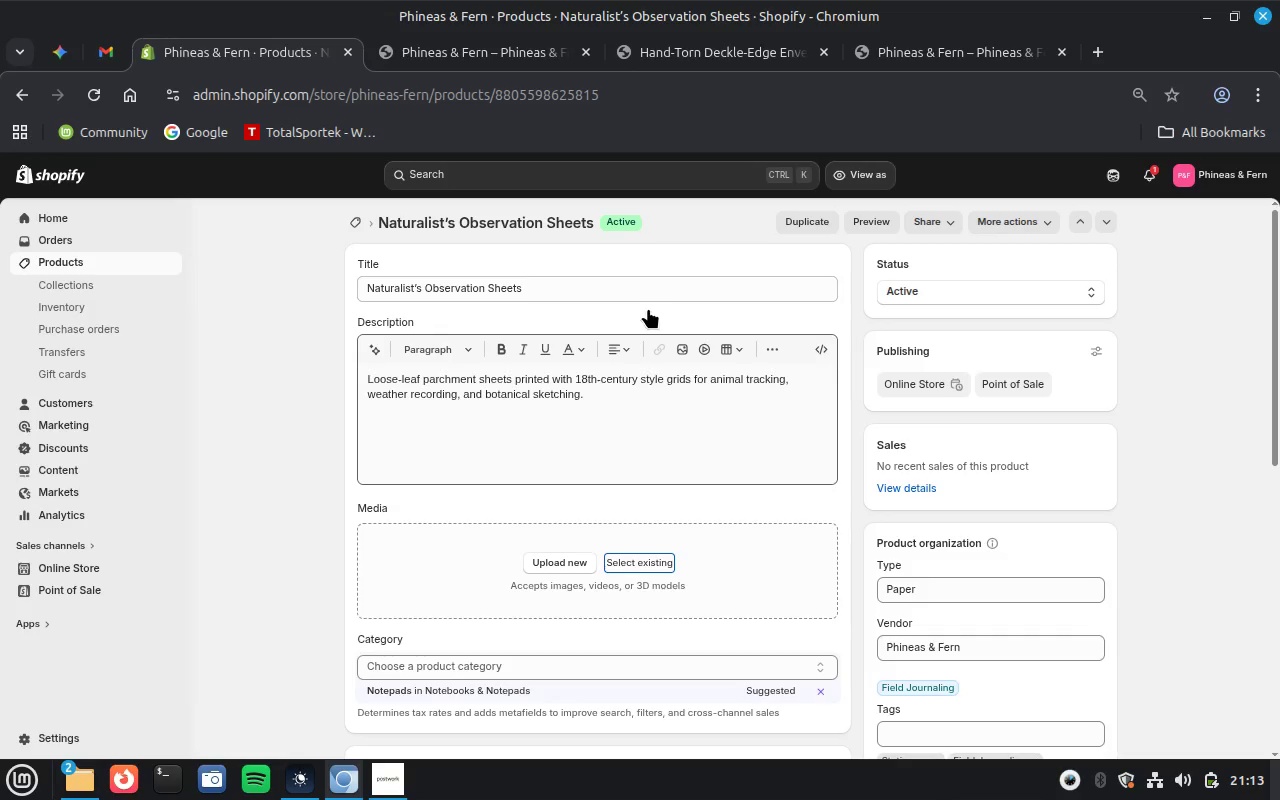 
wait(6.08)
 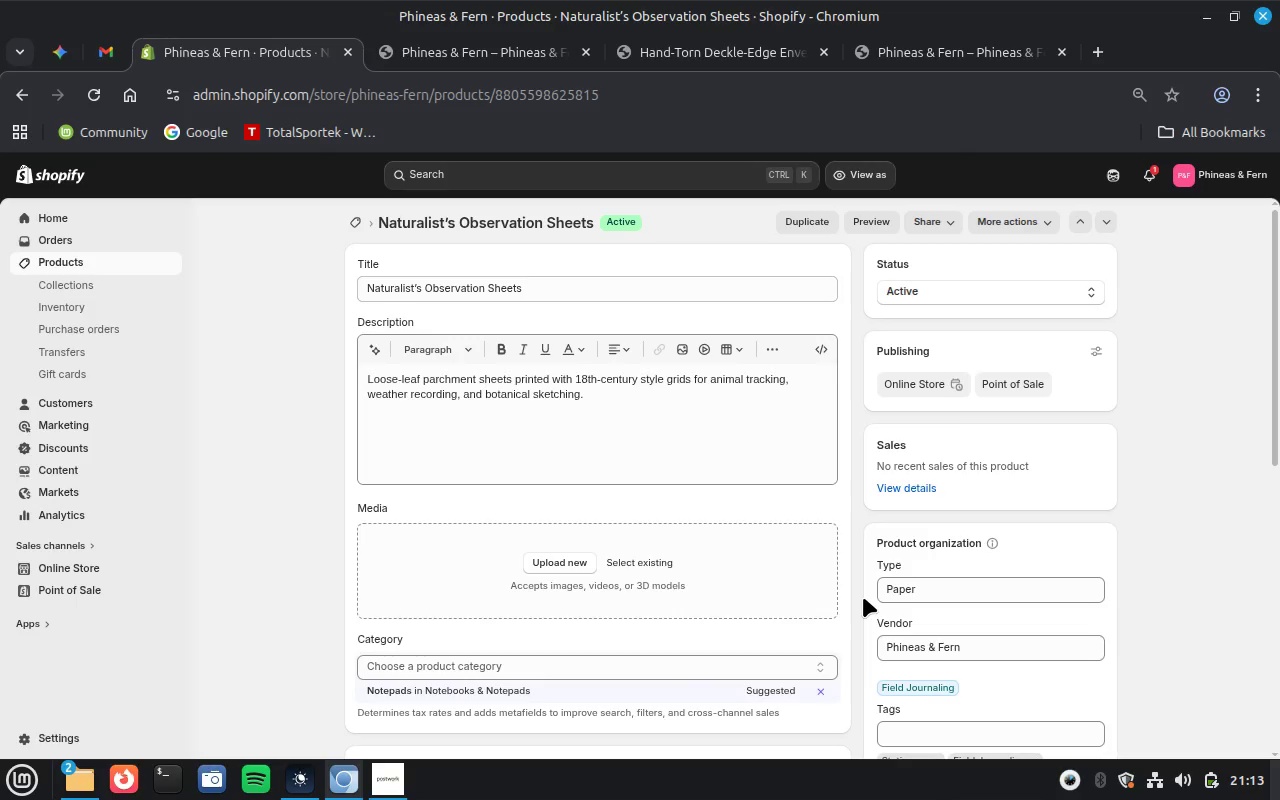 
double_click([539, 287])
 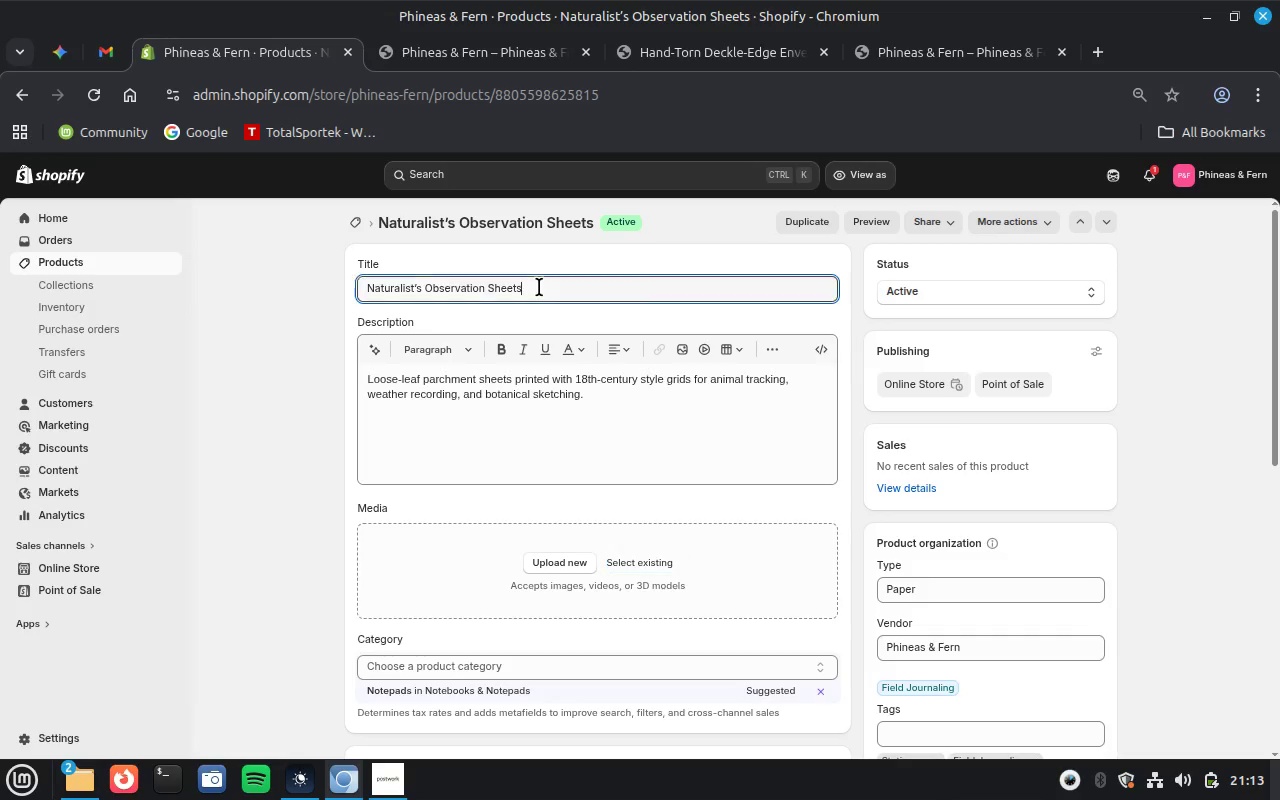 
triple_click([539, 287])
 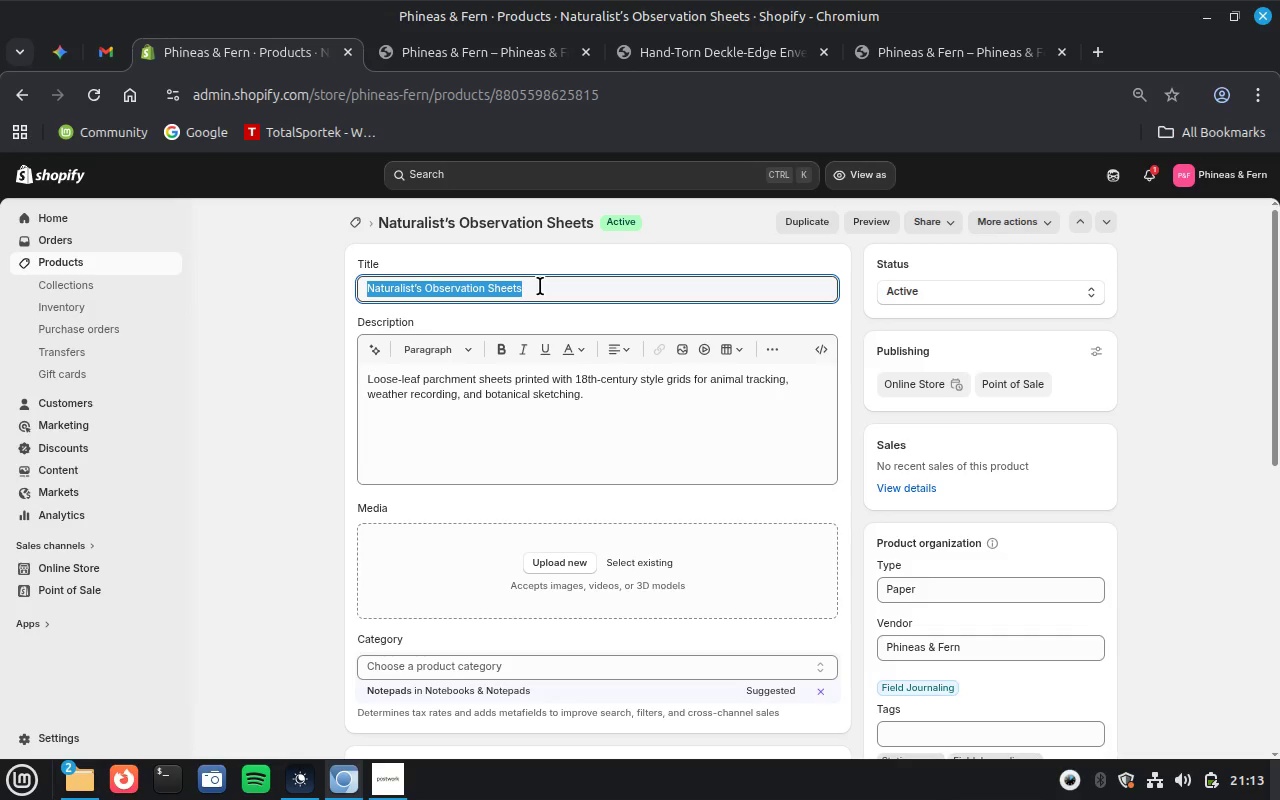 
key(Control+C)
 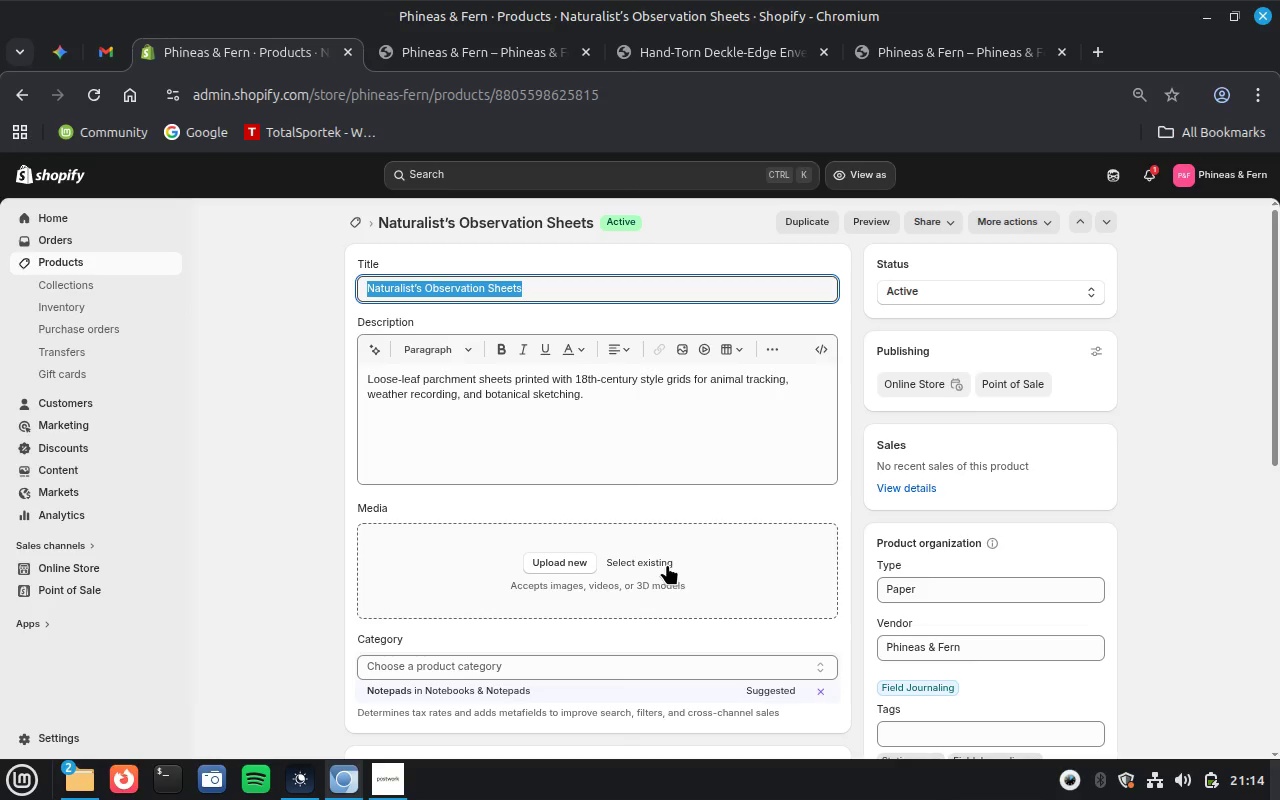 
left_click([663, 563])
 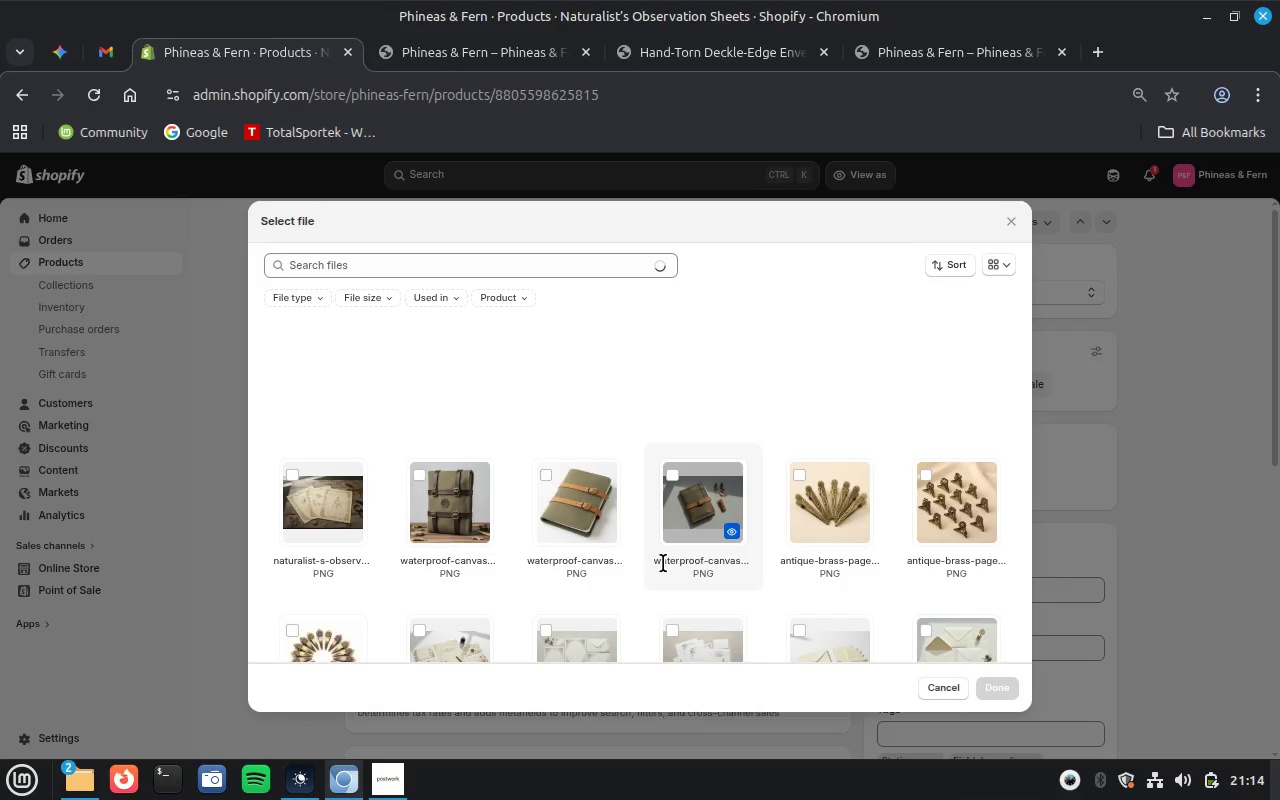 
wait(9.66)
 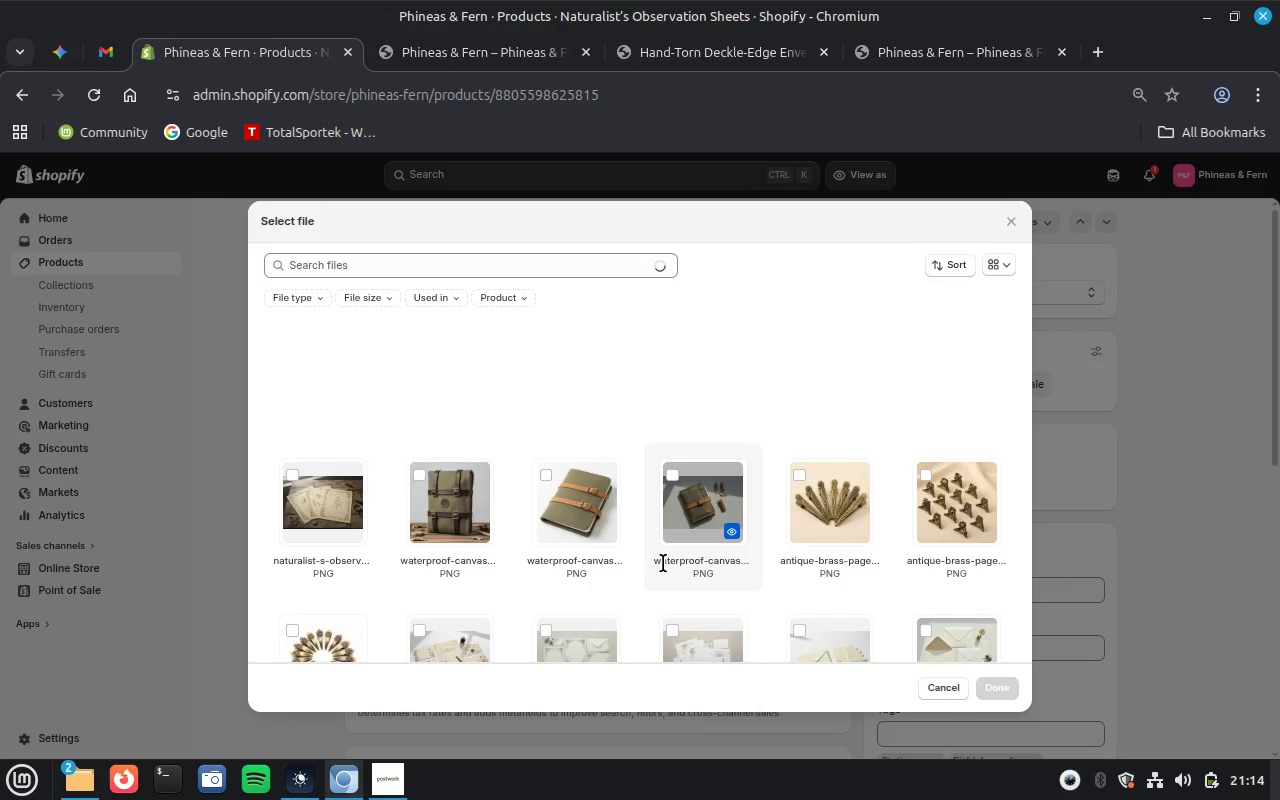 
left_click([684, 364])
 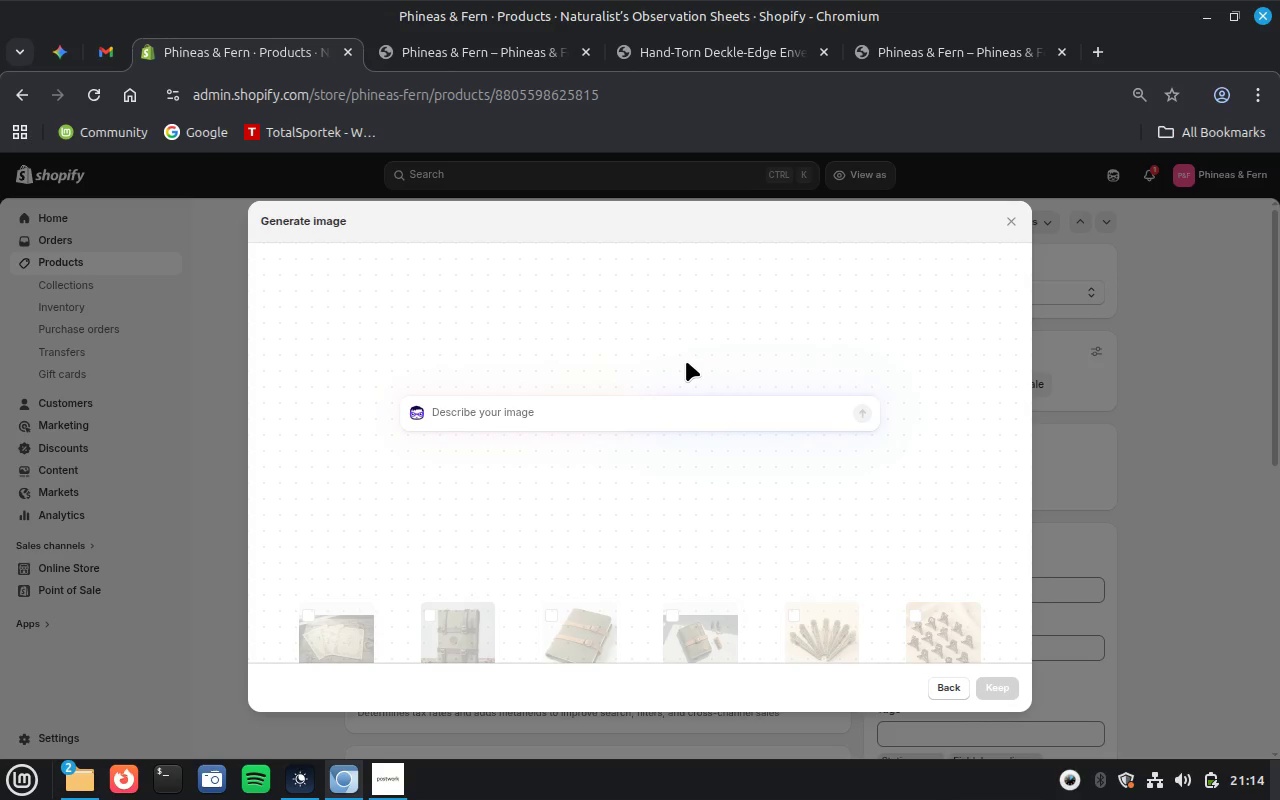 
key(Control+V)
 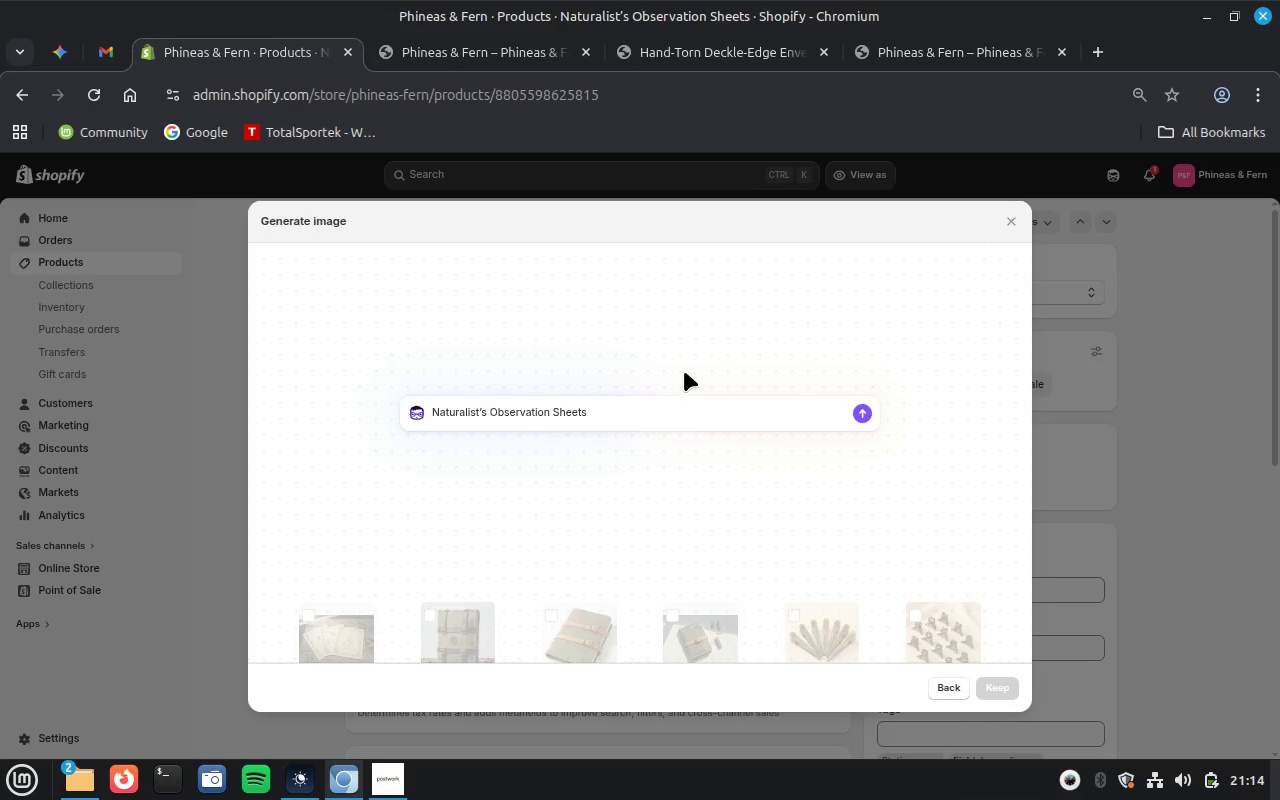 
key(Shift+ShiftRight)
 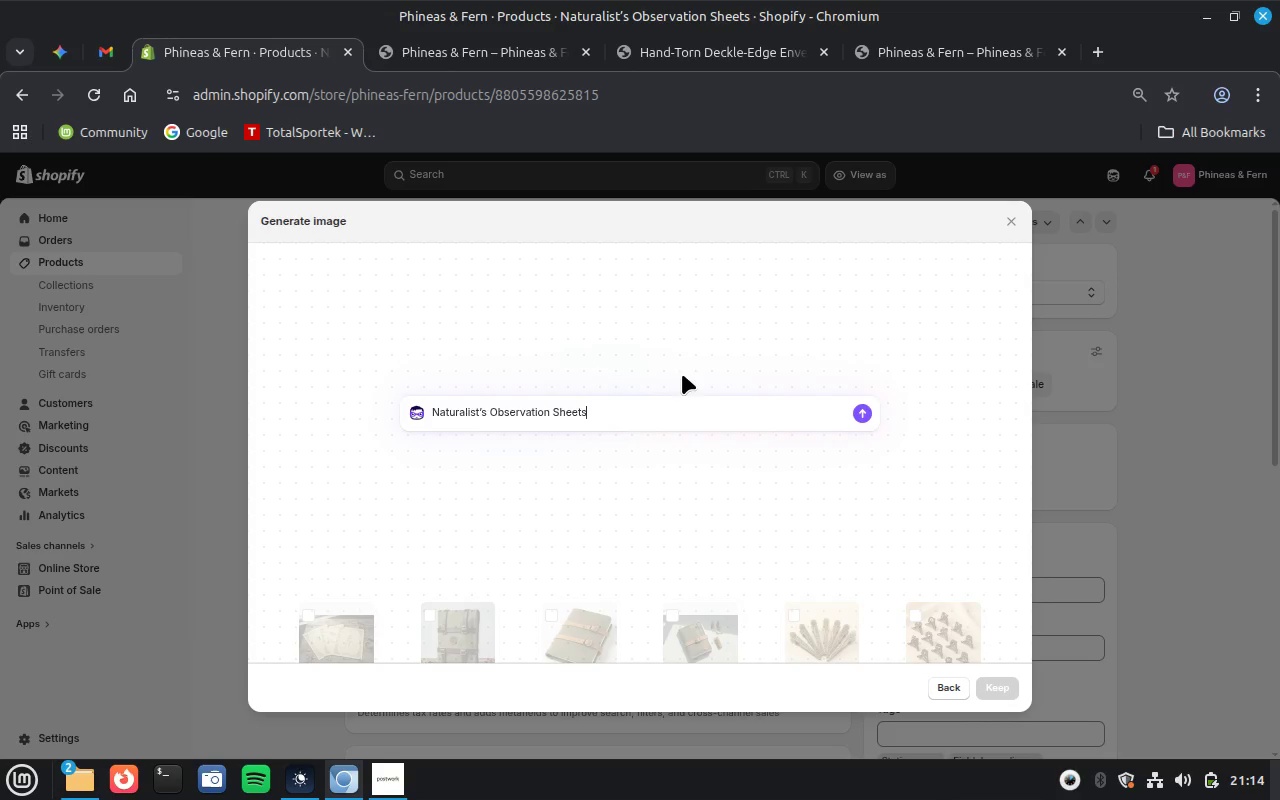 
key(Enter)
 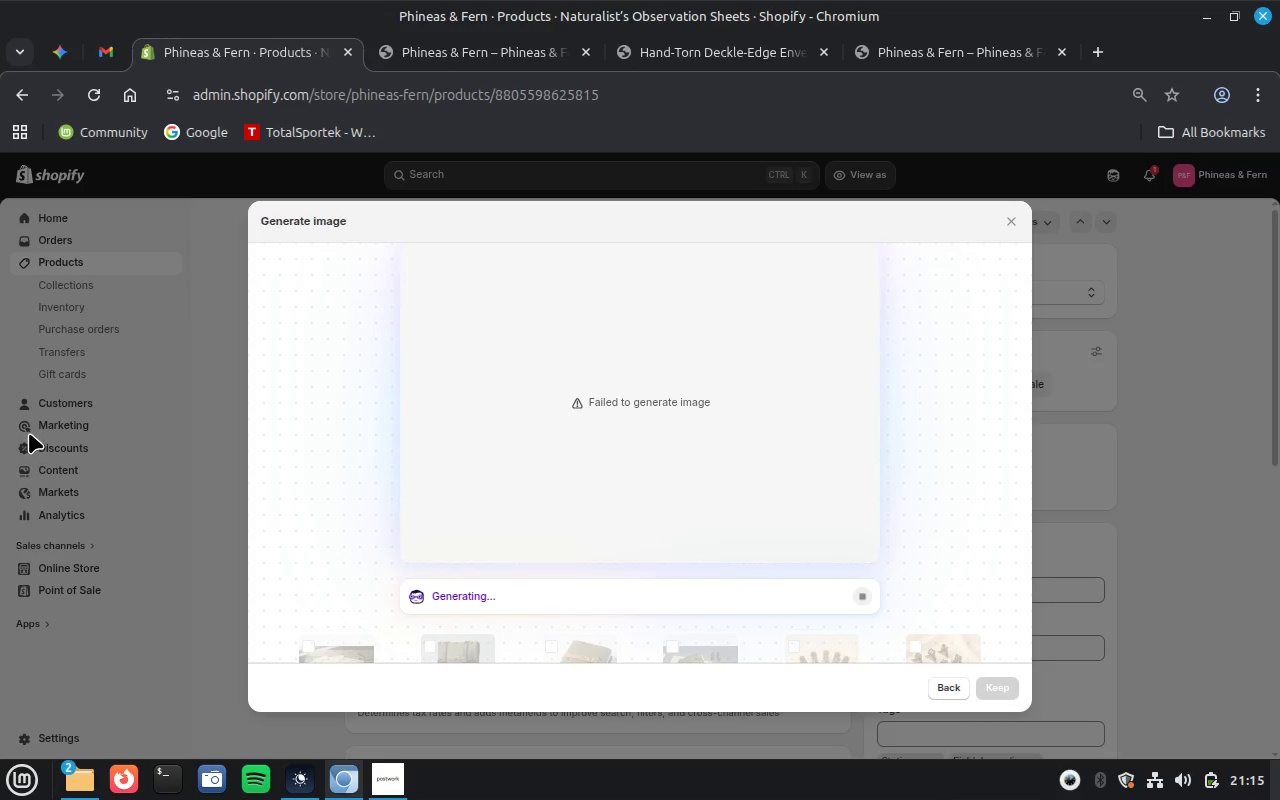 
wait(66.88)
 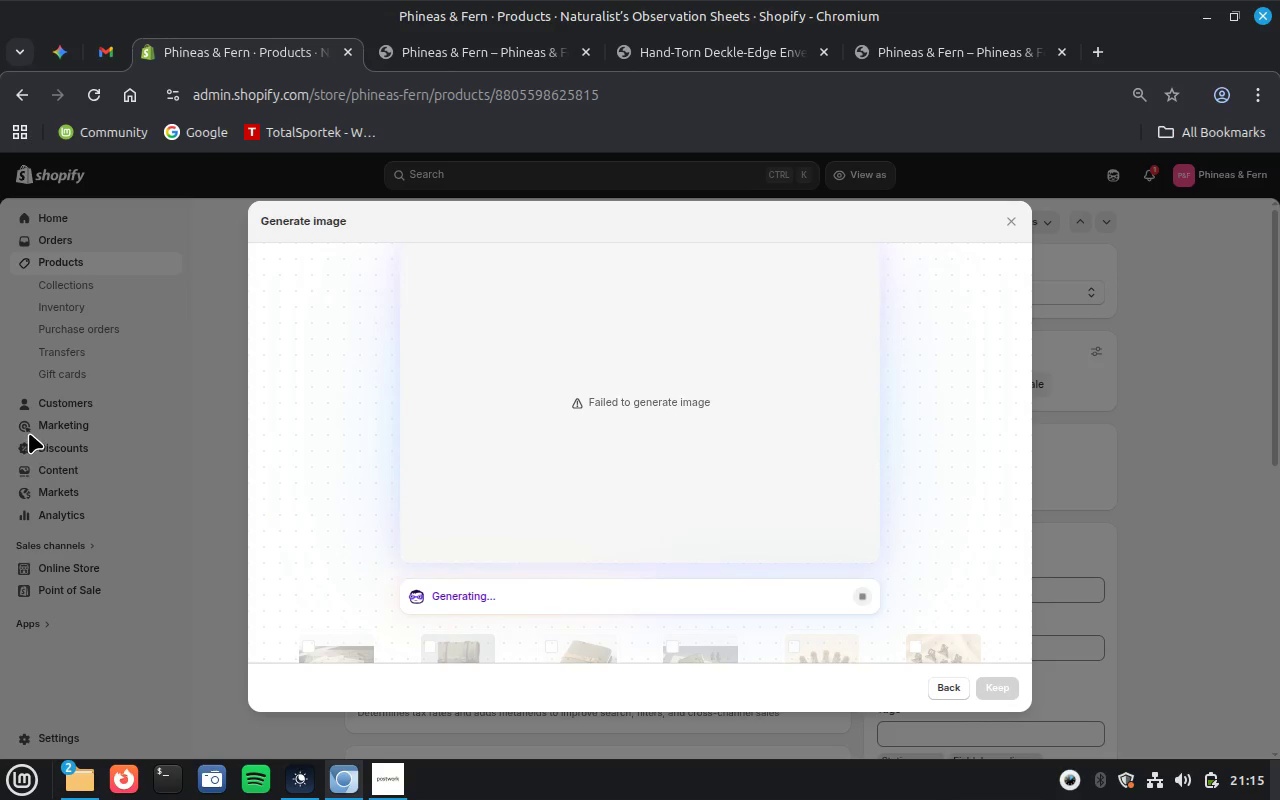 
left_click([865, 589])
 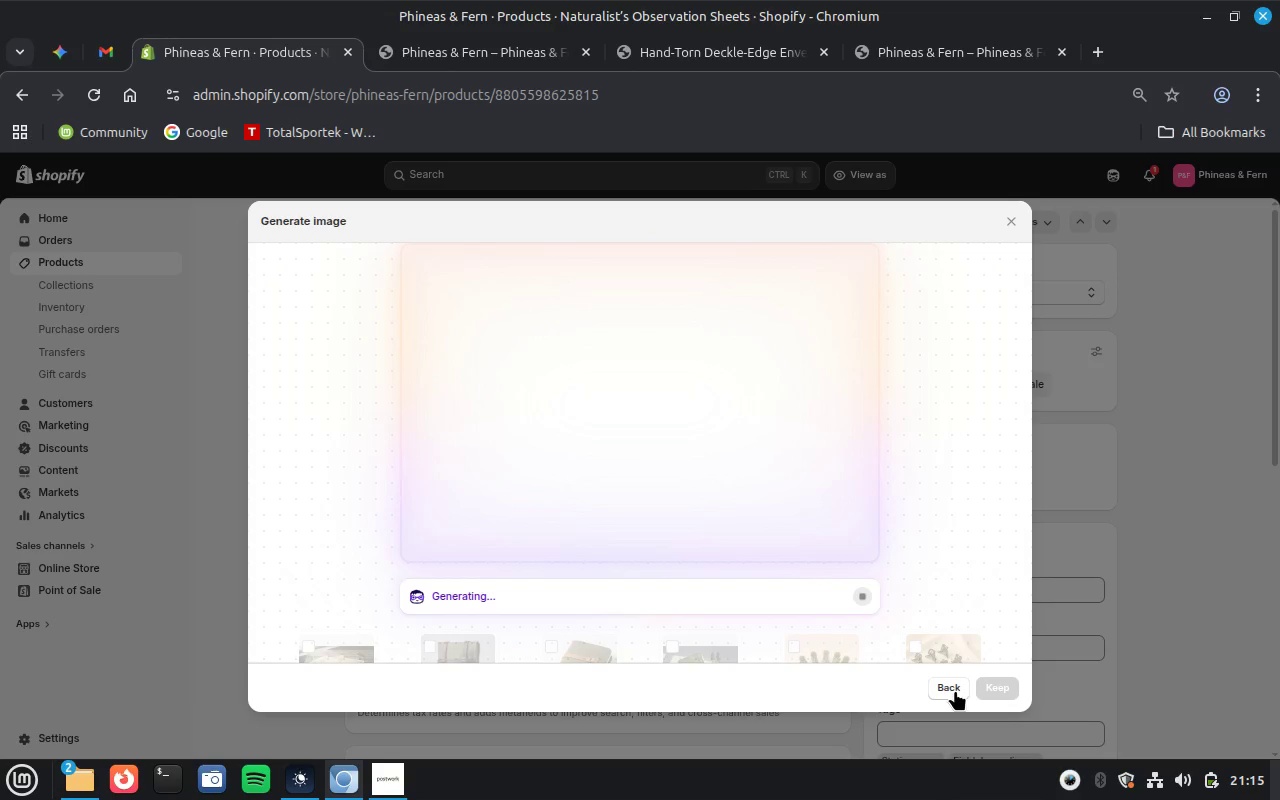 
wait(5.4)
 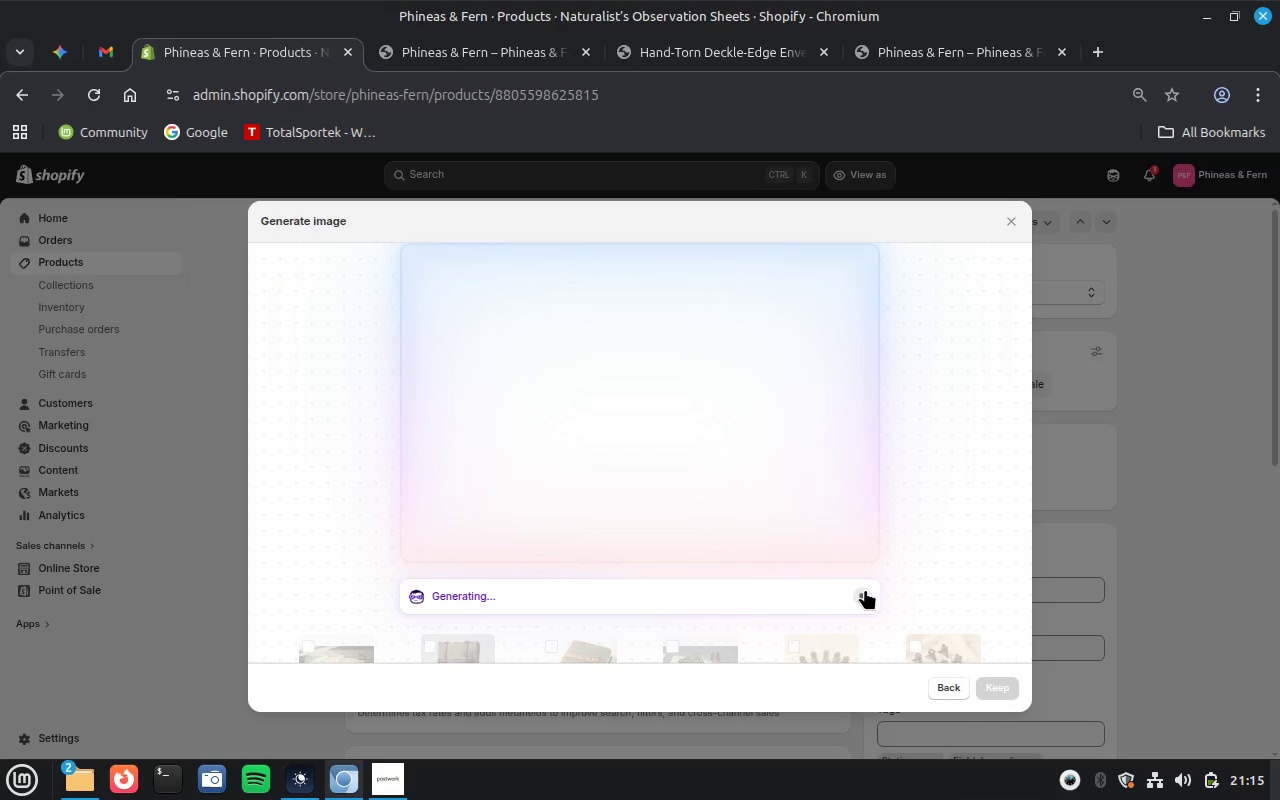 
left_click([955, 690])
 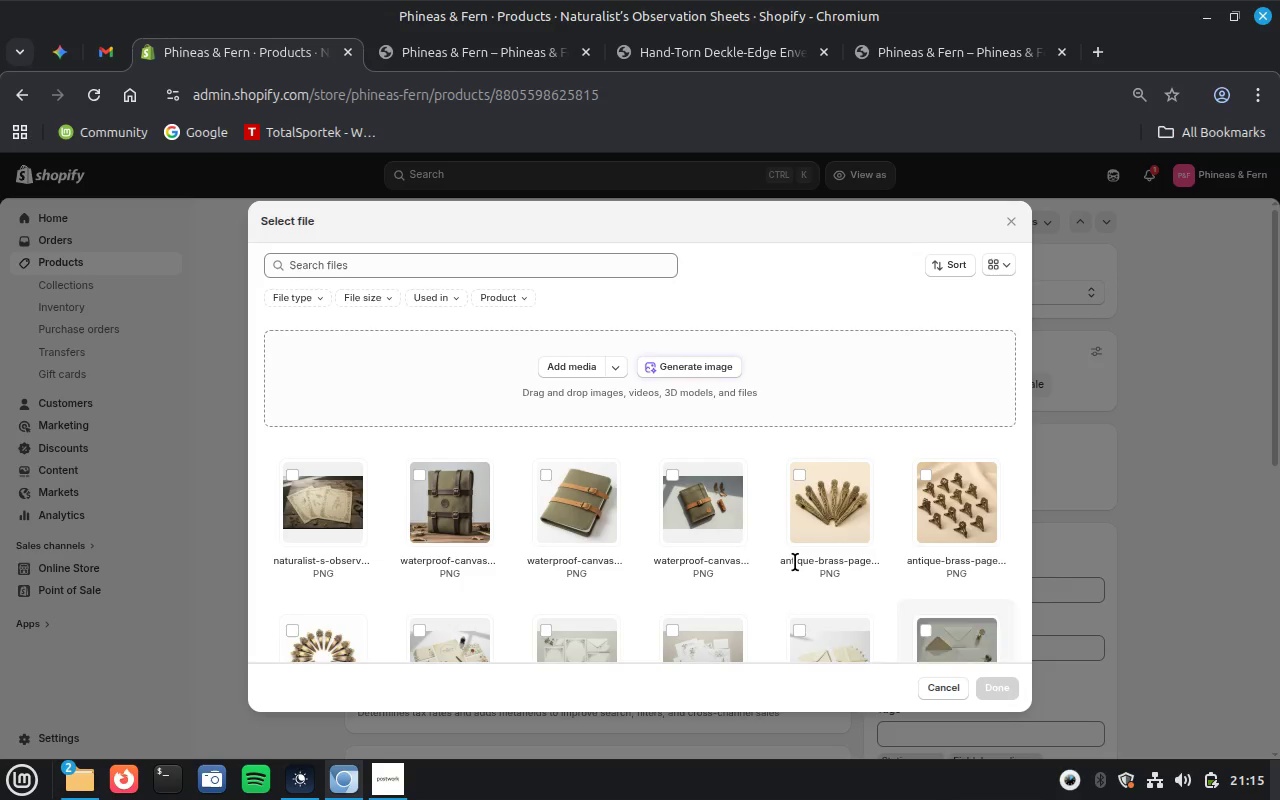 
wait(7.64)
 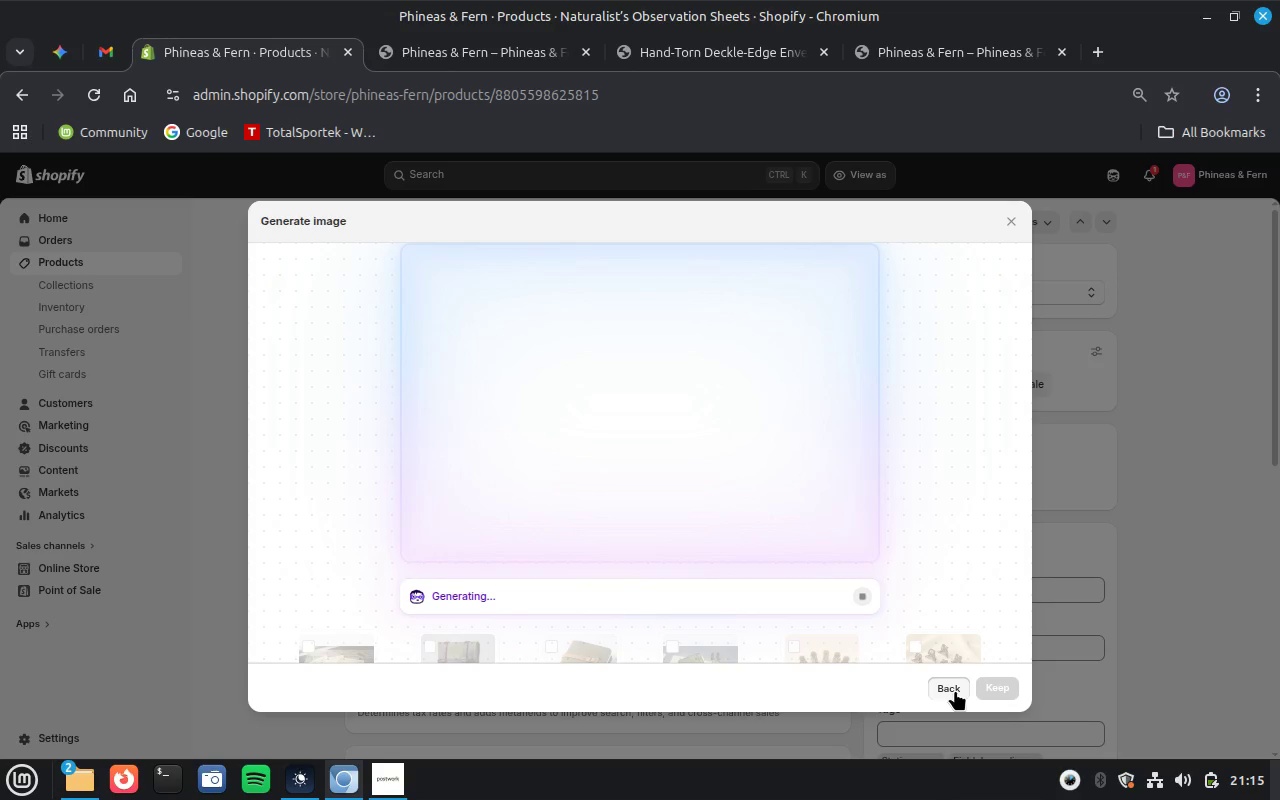 
left_click([1067, 439])
 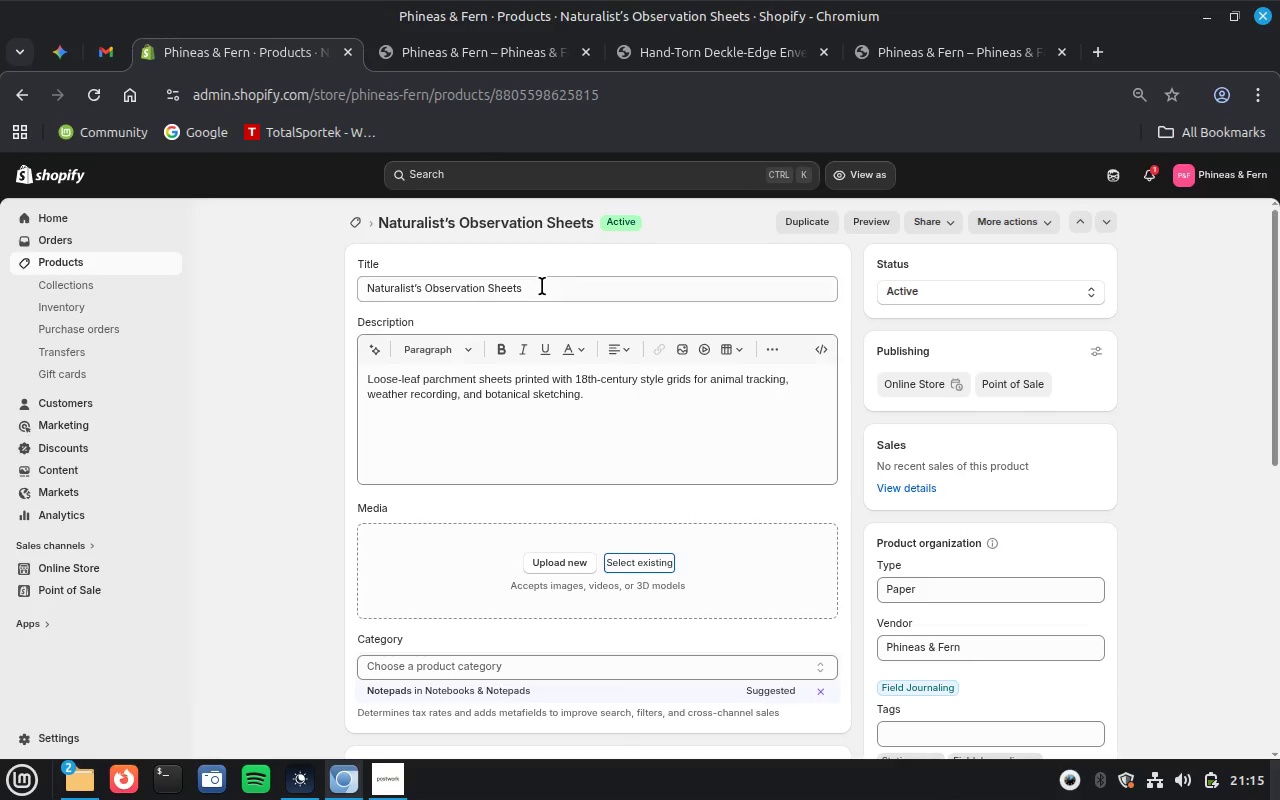 
left_click_drag(start_coordinate=[540, 292], to_coordinate=[338, 274])
 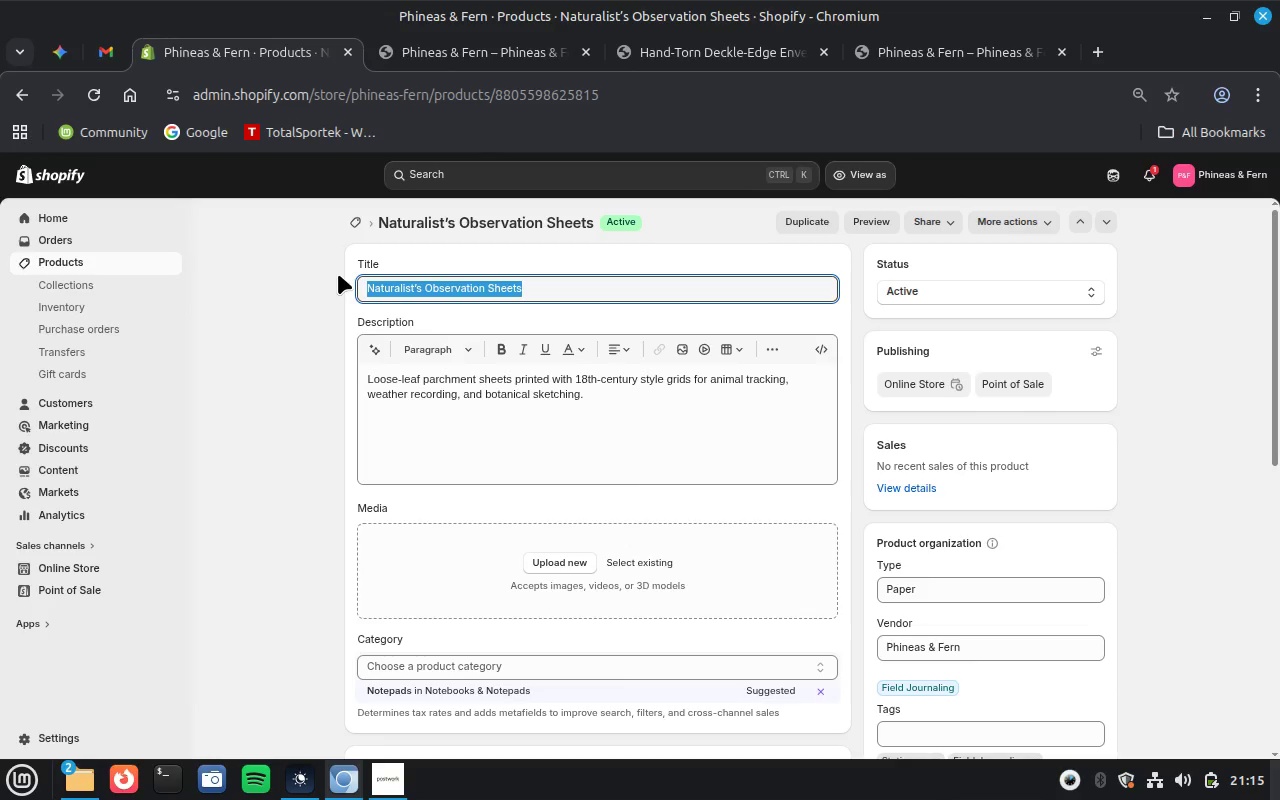 
key(Control+C)
 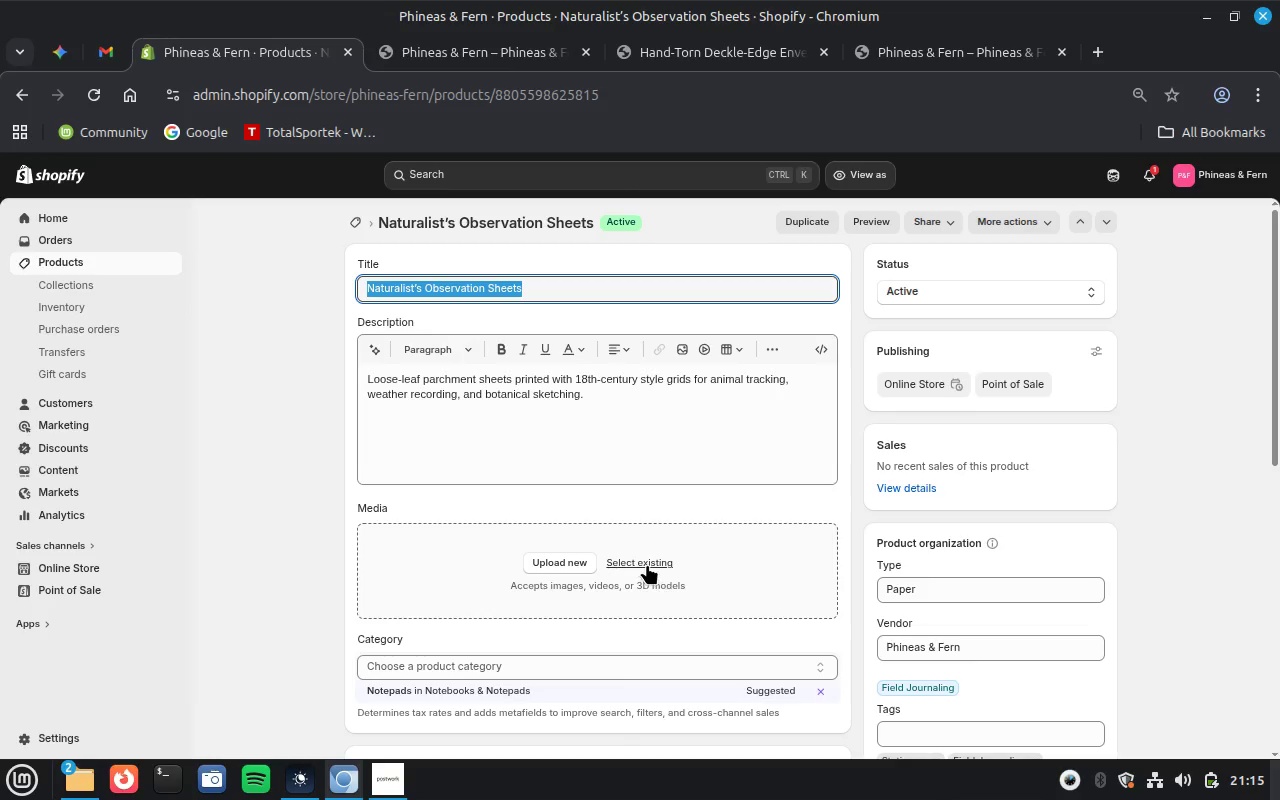 
left_click([646, 563])
 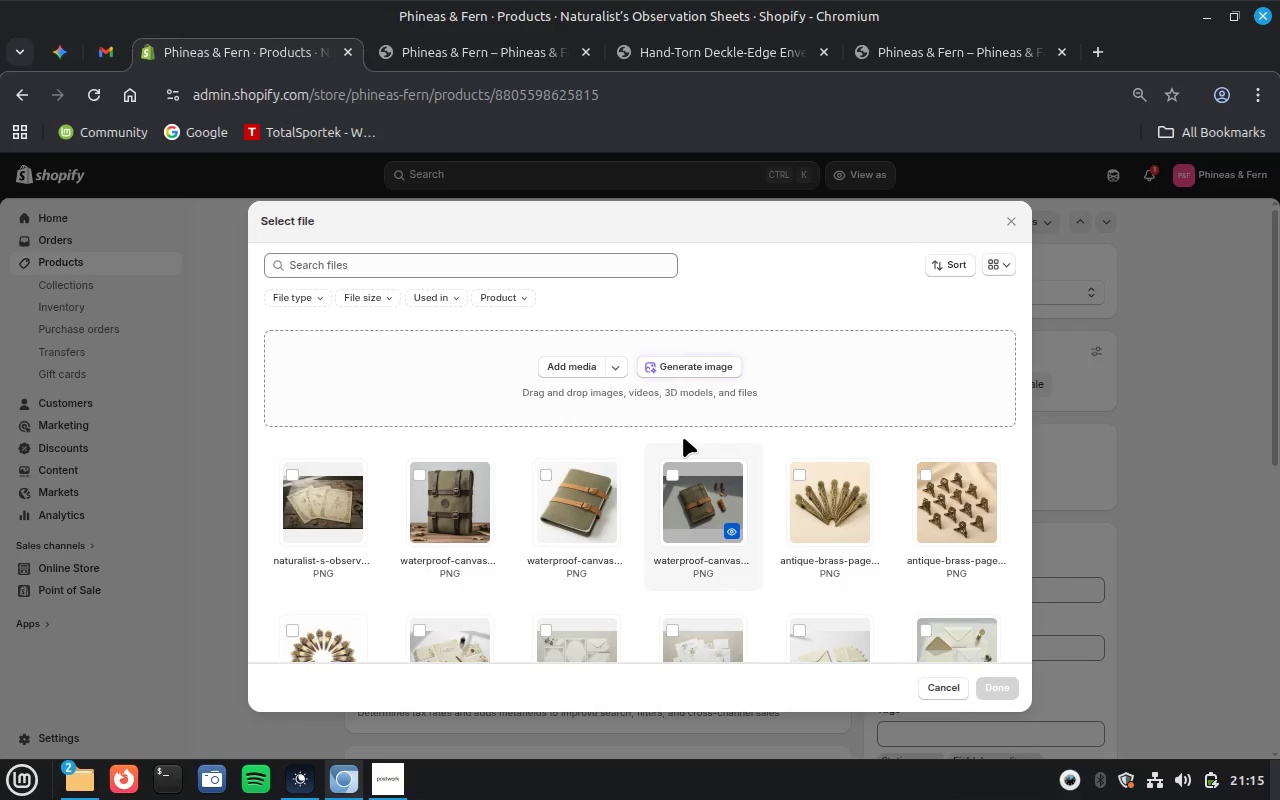 
left_click([695, 367])
 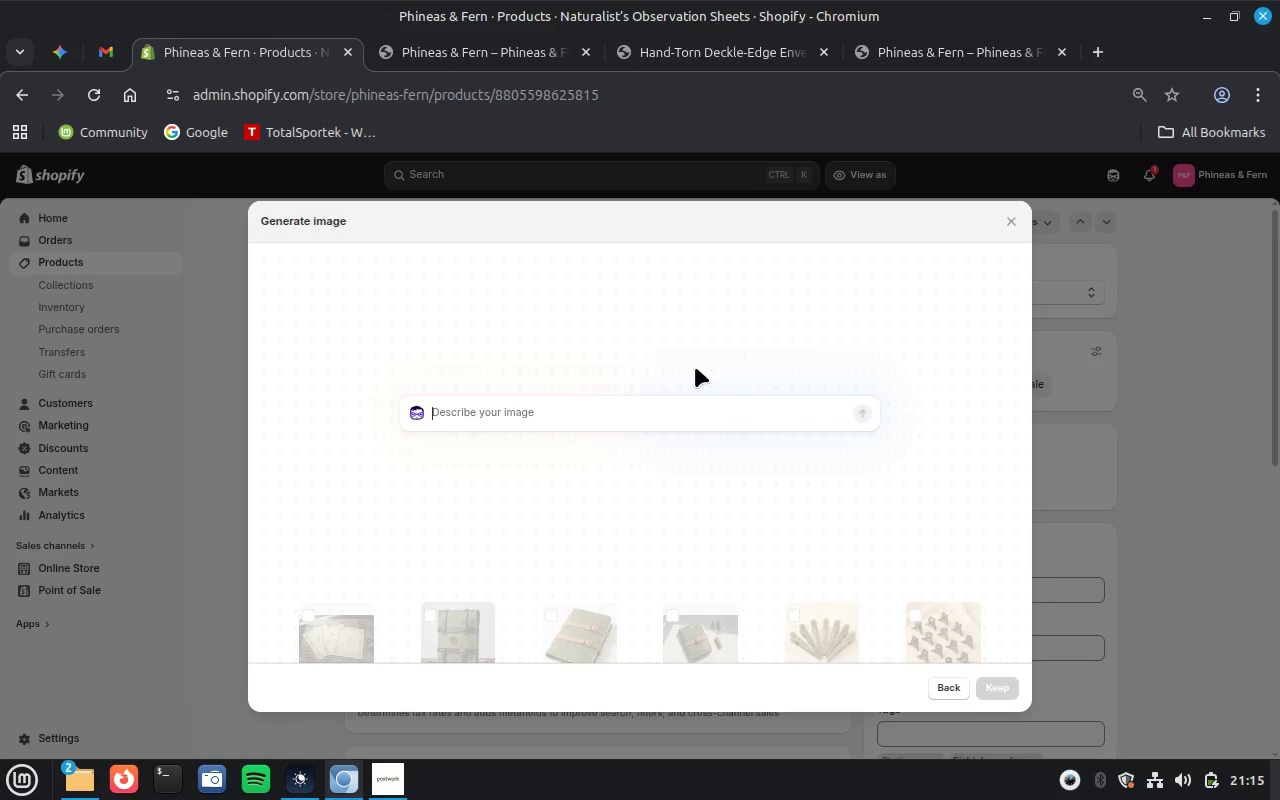 
key(Control+V)
 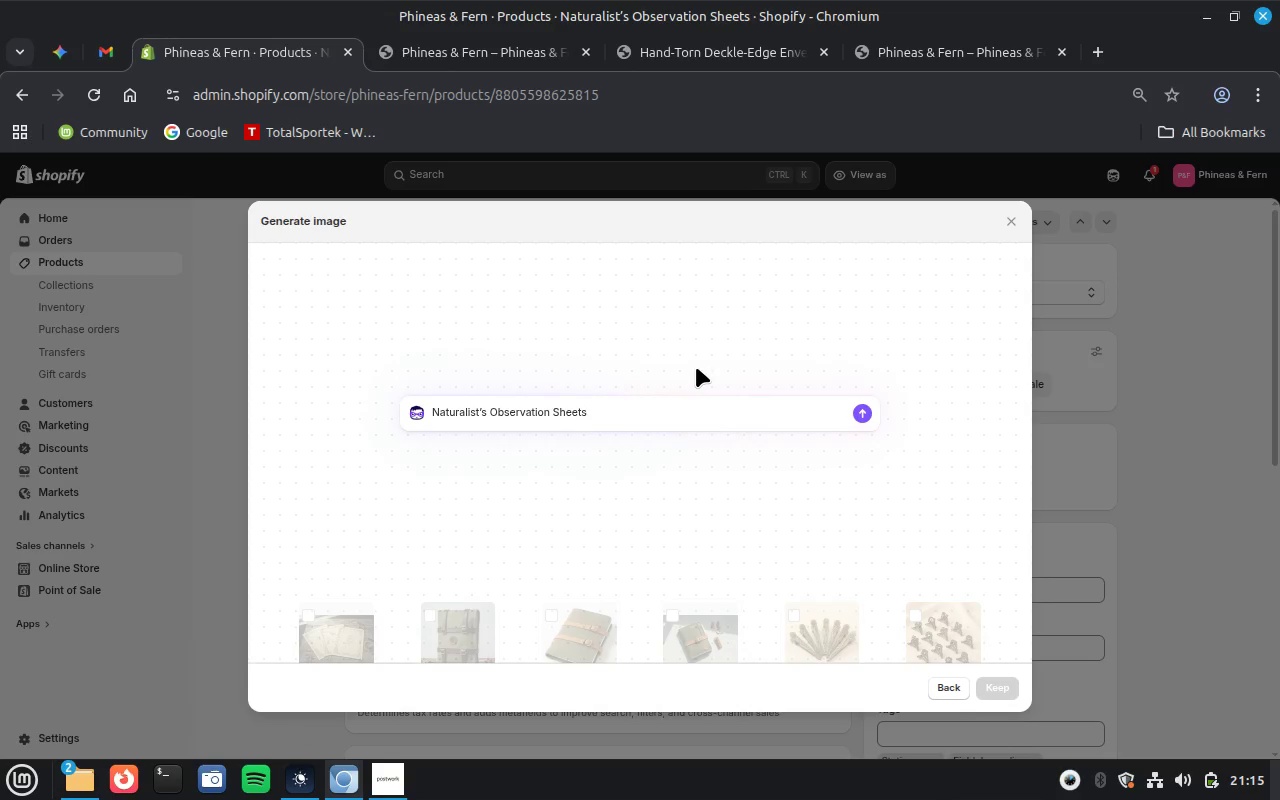 
key(Enter)
 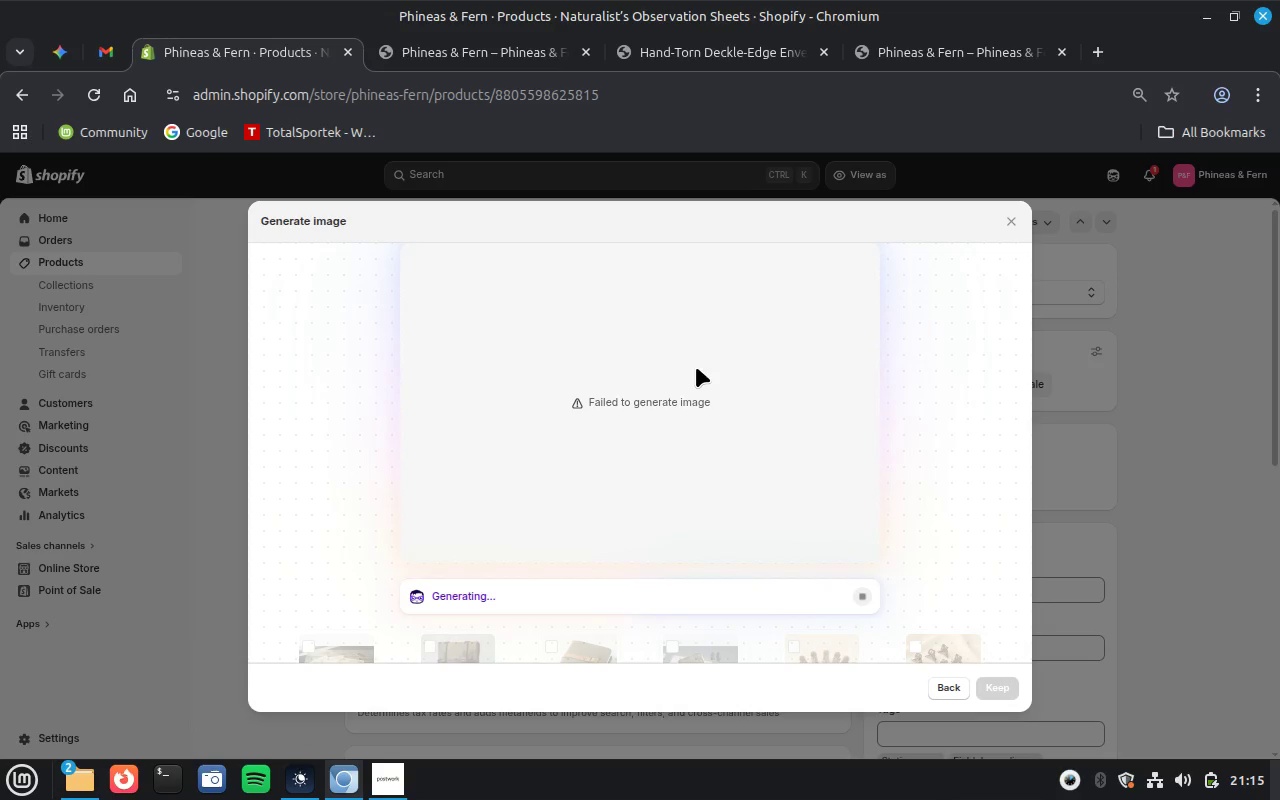 
key(Escape)
 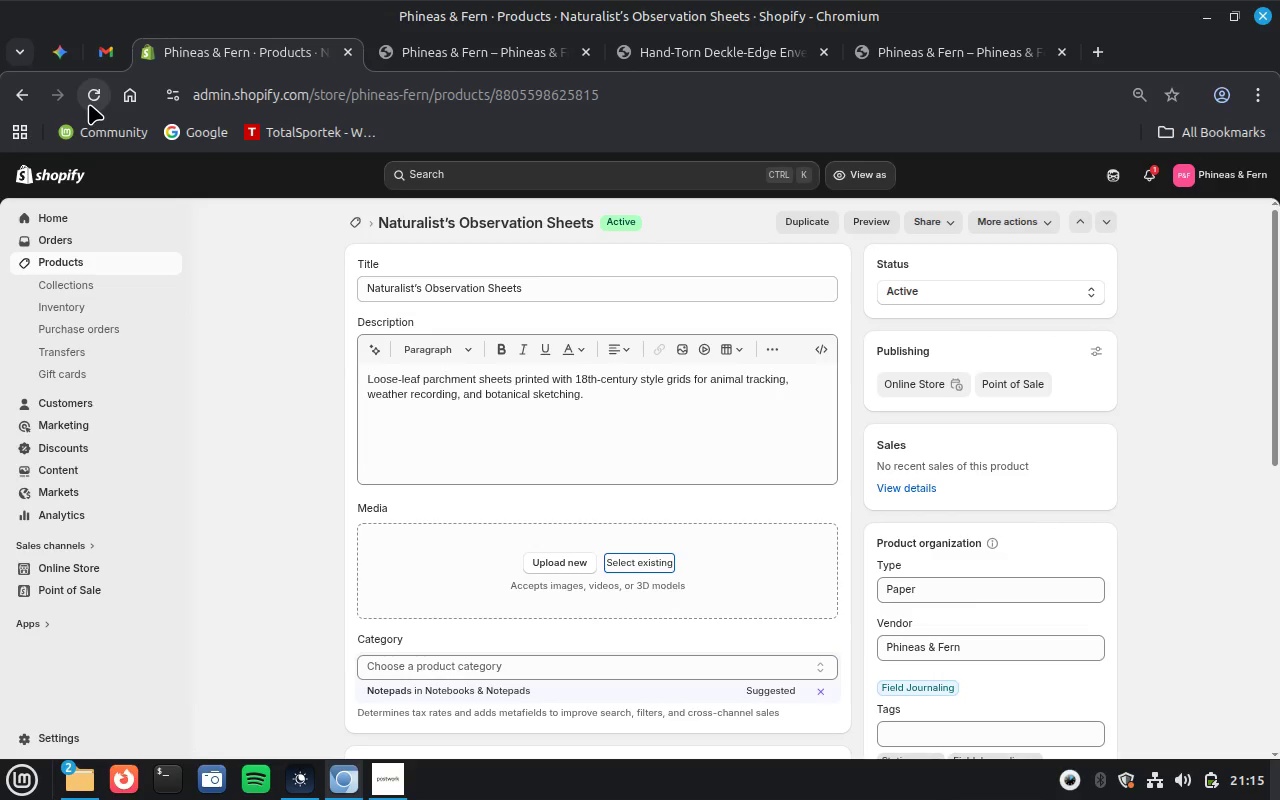 
left_click([89, 104])
 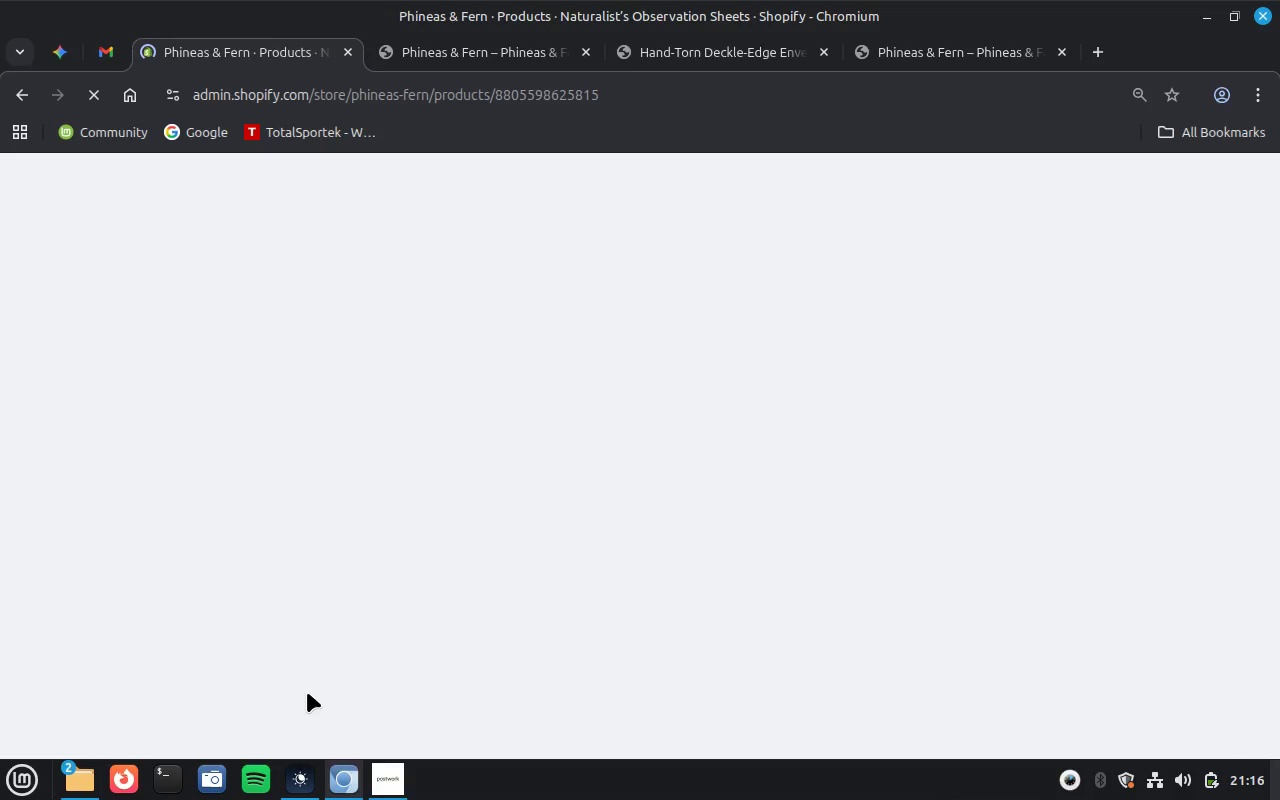 
left_click([405, 799])